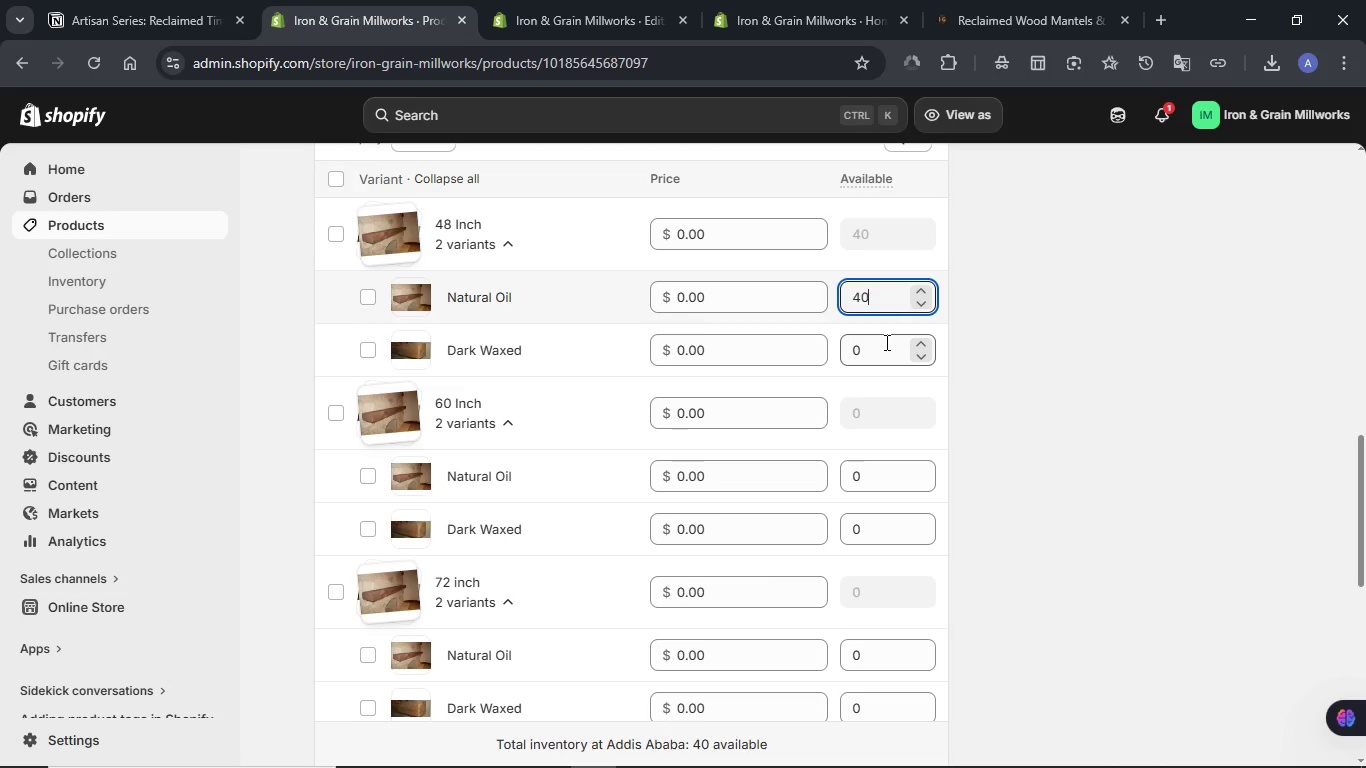 
double_click([885, 342])
 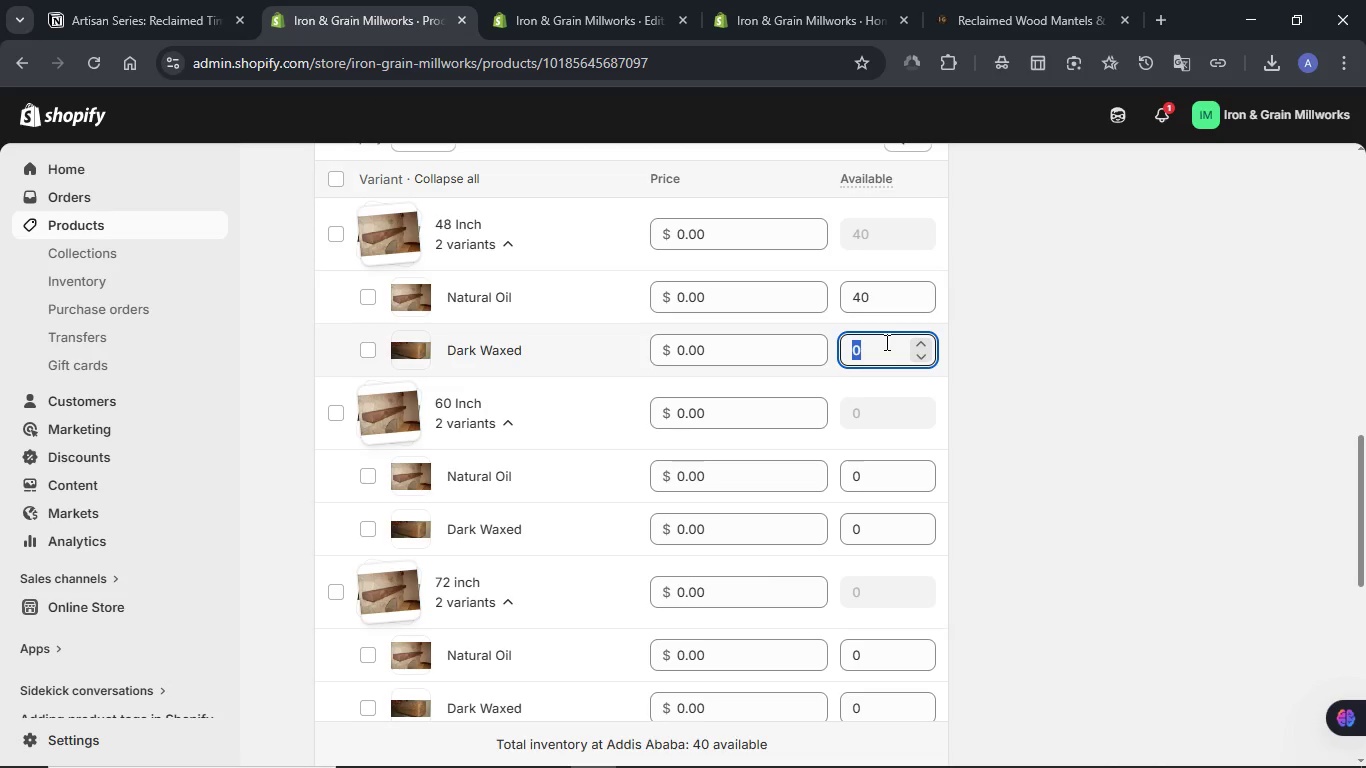 
key(Numpad5)
 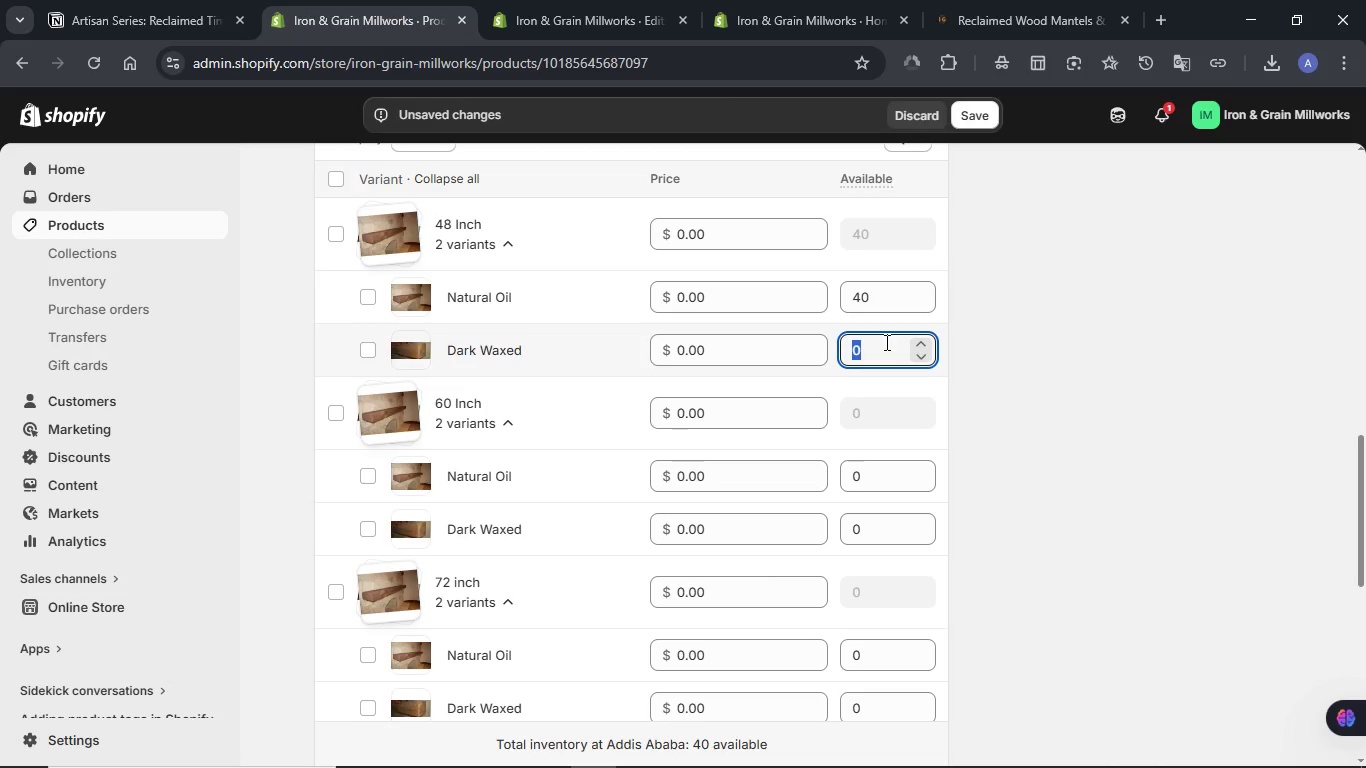 
key(Numpad8)
 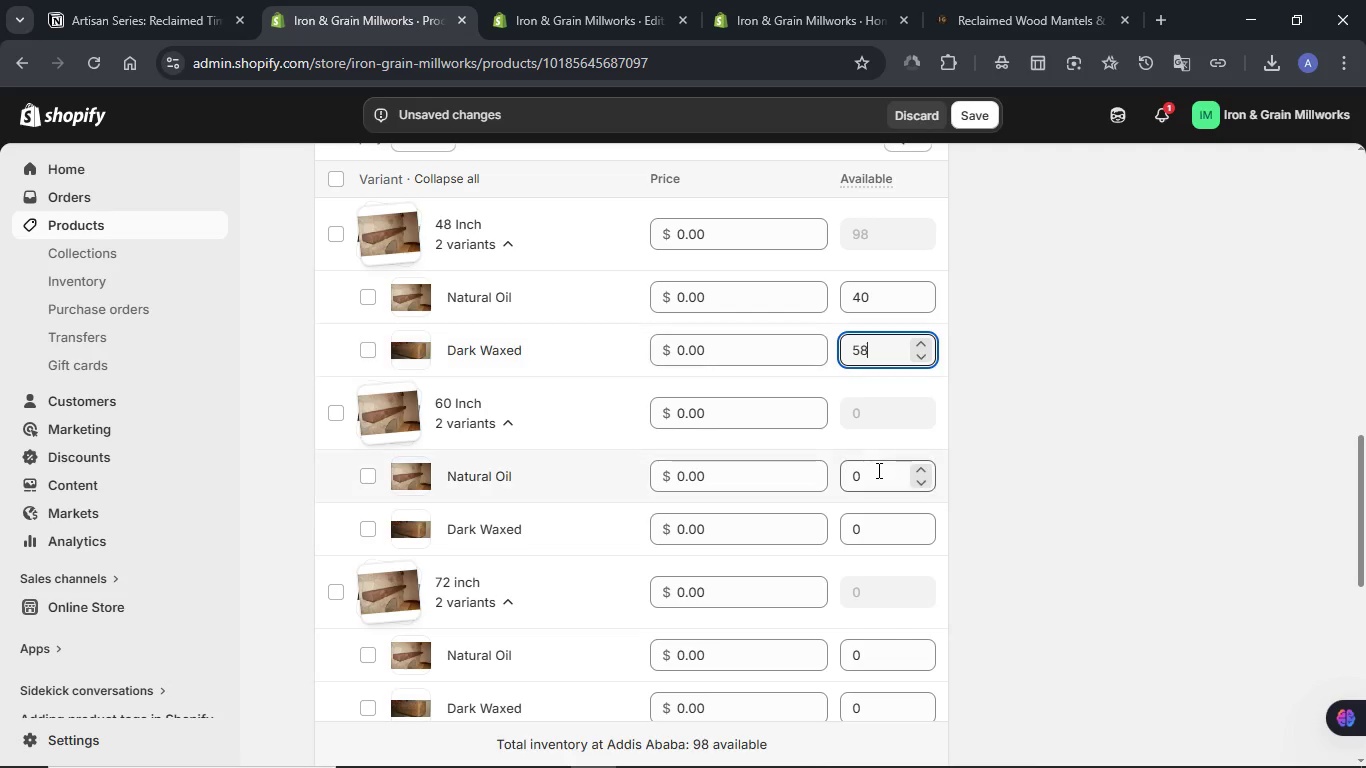 
double_click([877, 470])
 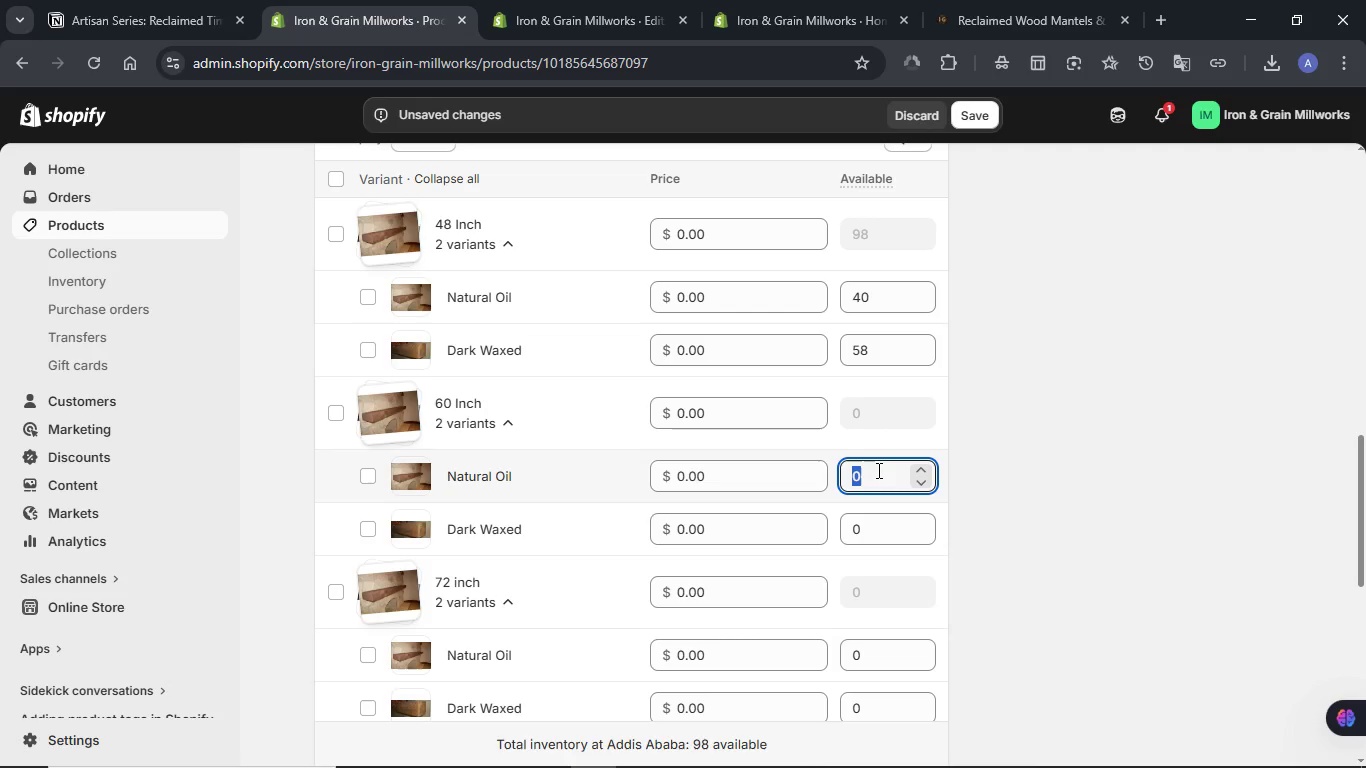 
key(Numpad1)
 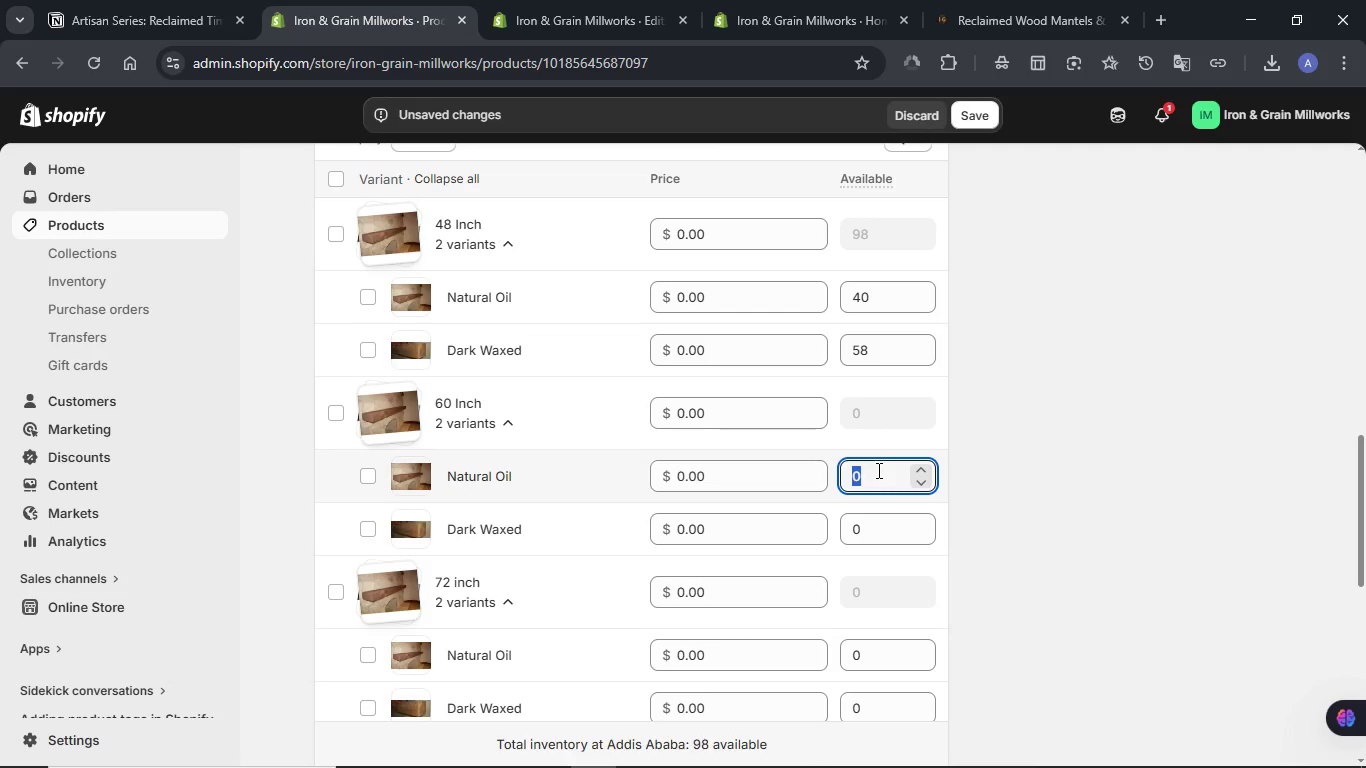 
key(Numpad0)
 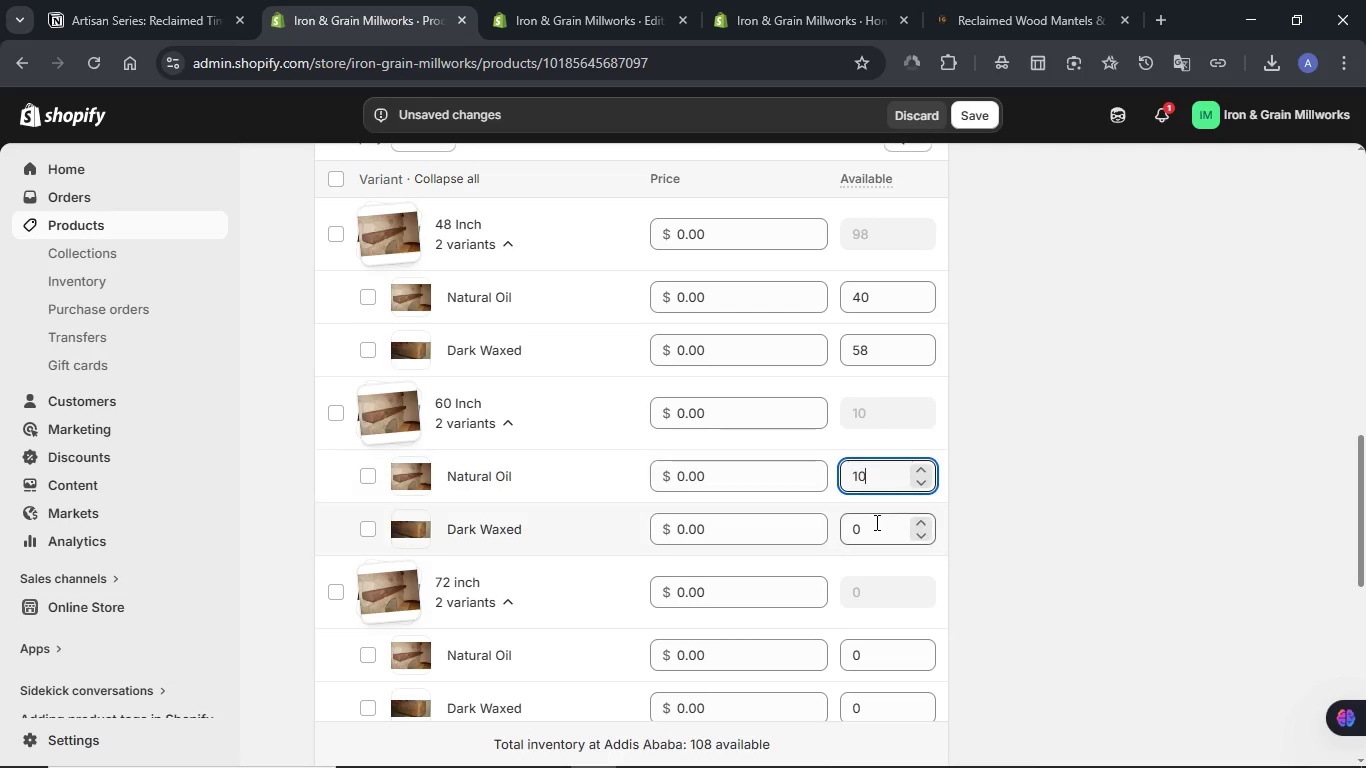 
double_click([875, 522])
 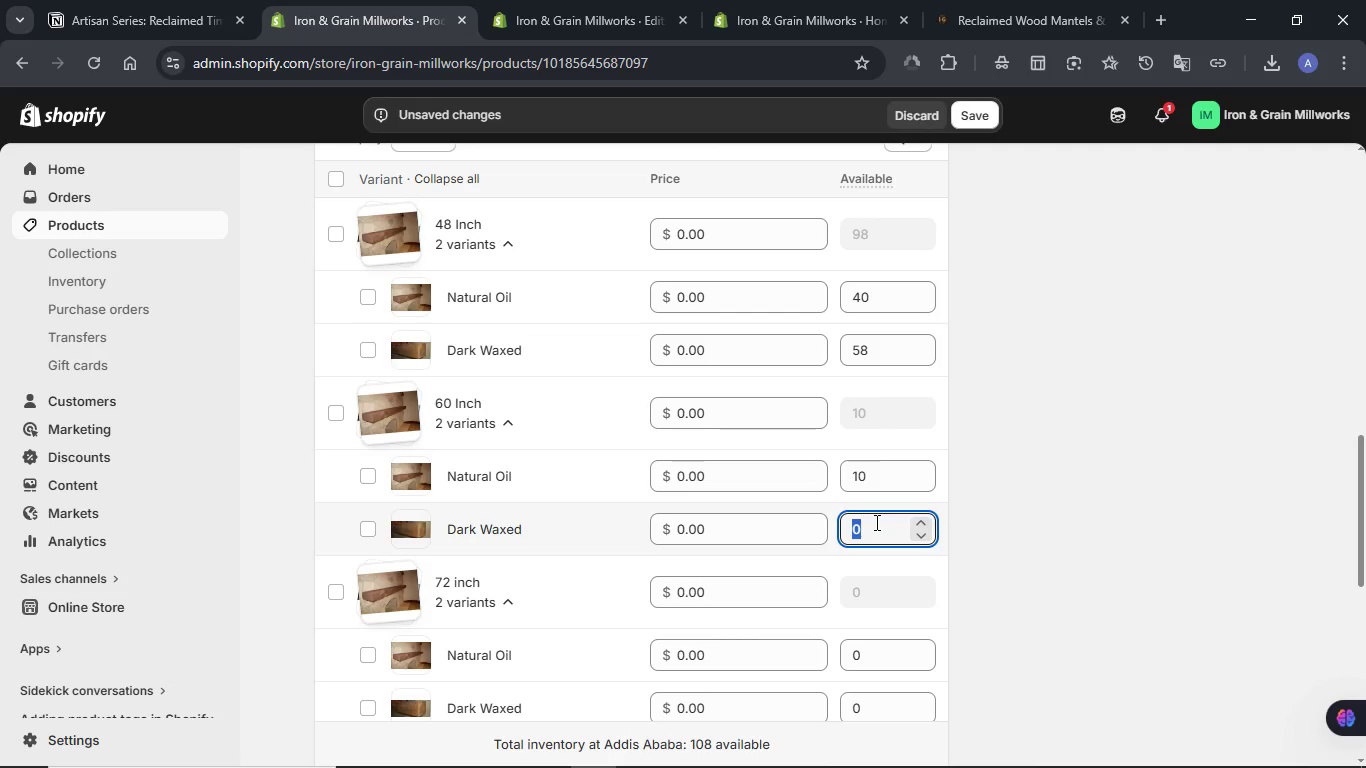 
key(Numpad1)
 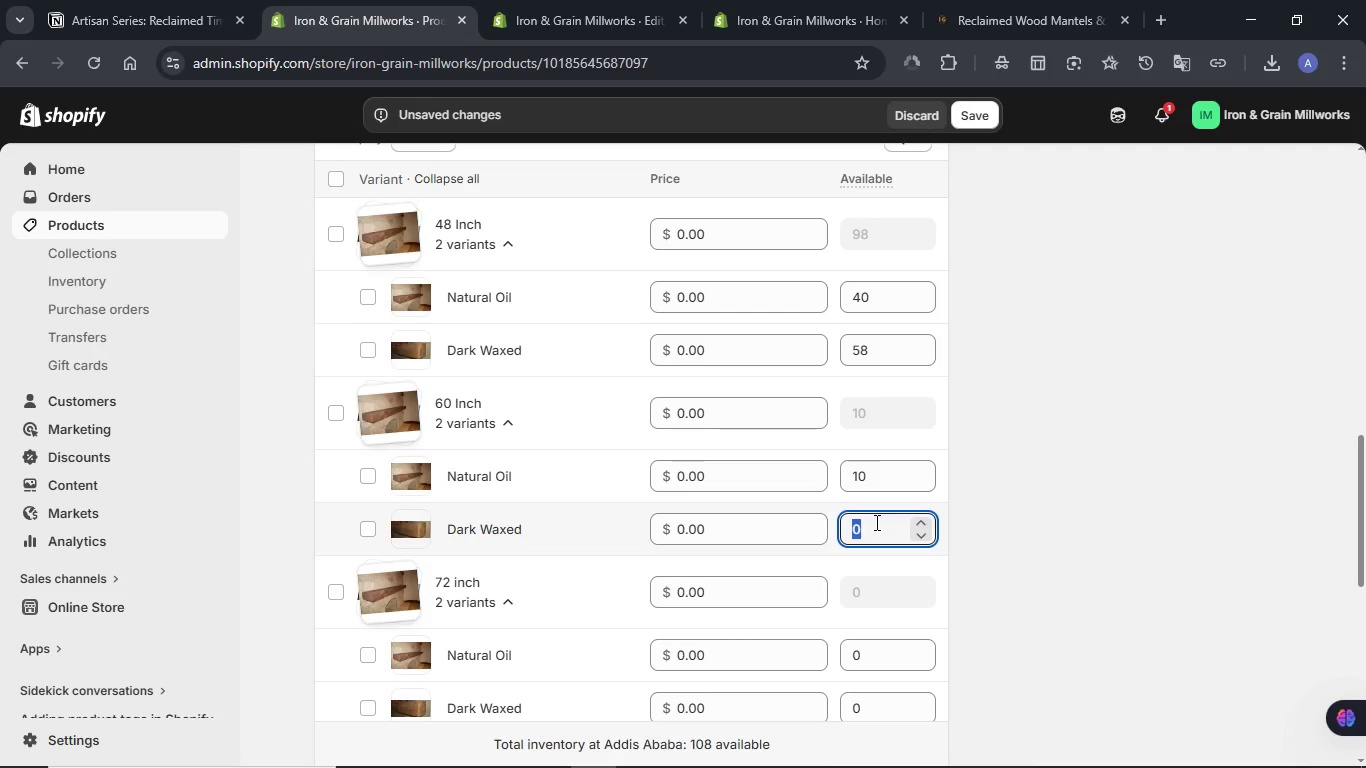 
key(Numpad0)
 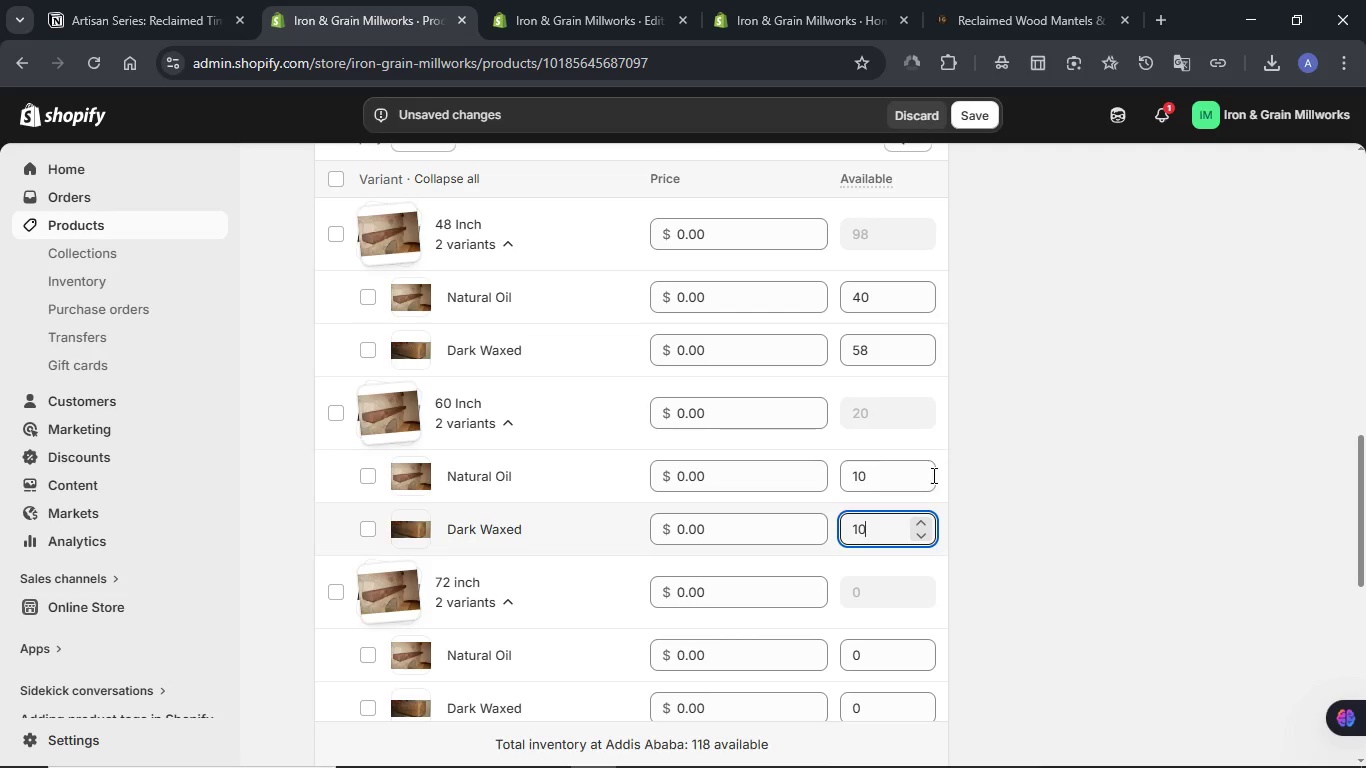 
scroll: coordinate [932, 475], scroll_direction: down, amount: 2.0
 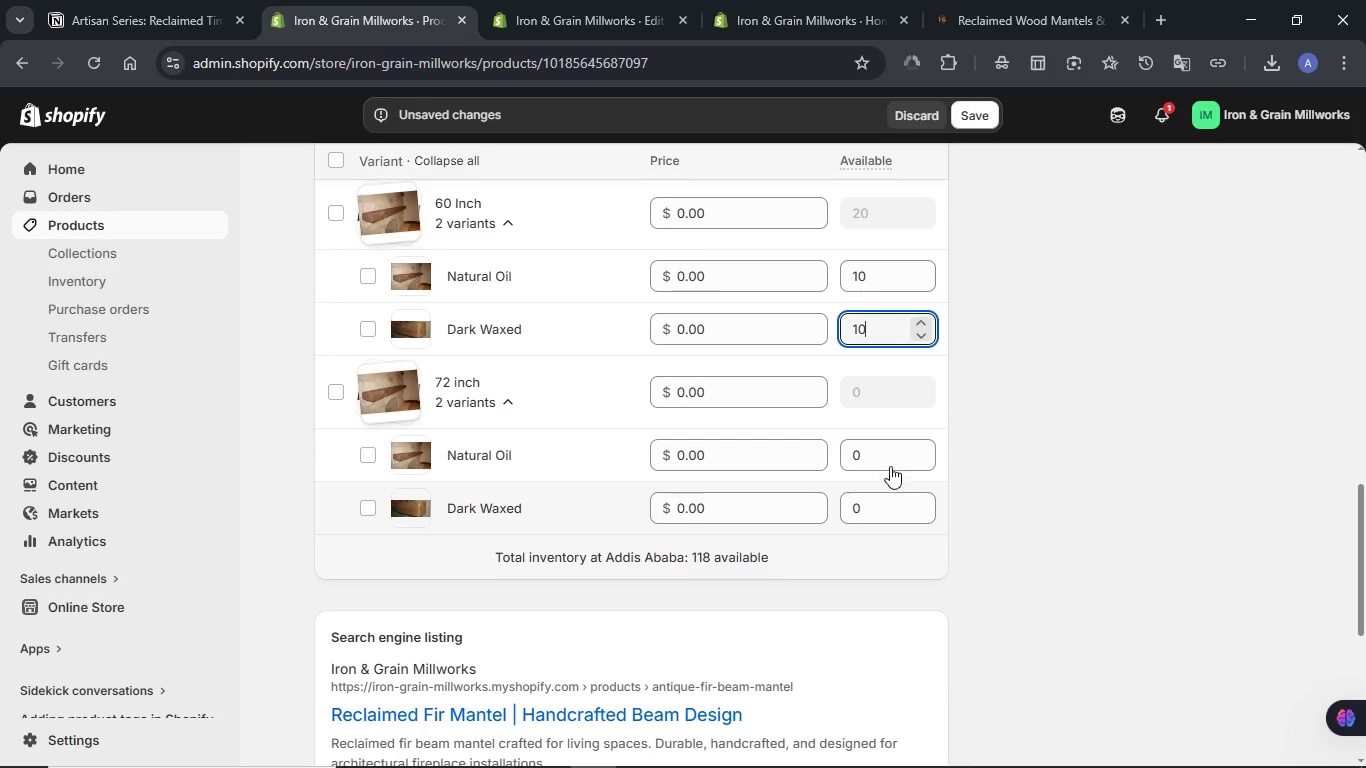 
double_click([887, 459])
 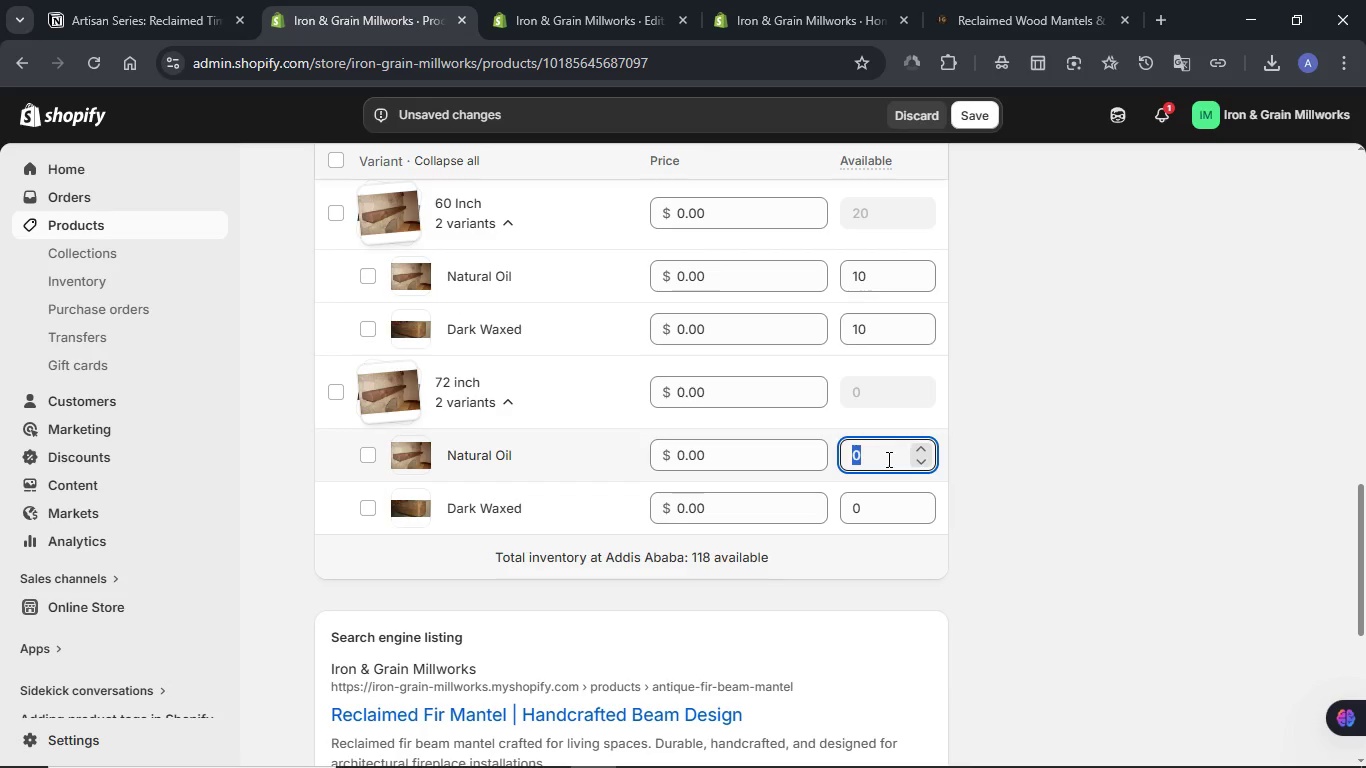 
key(Numpad1)
 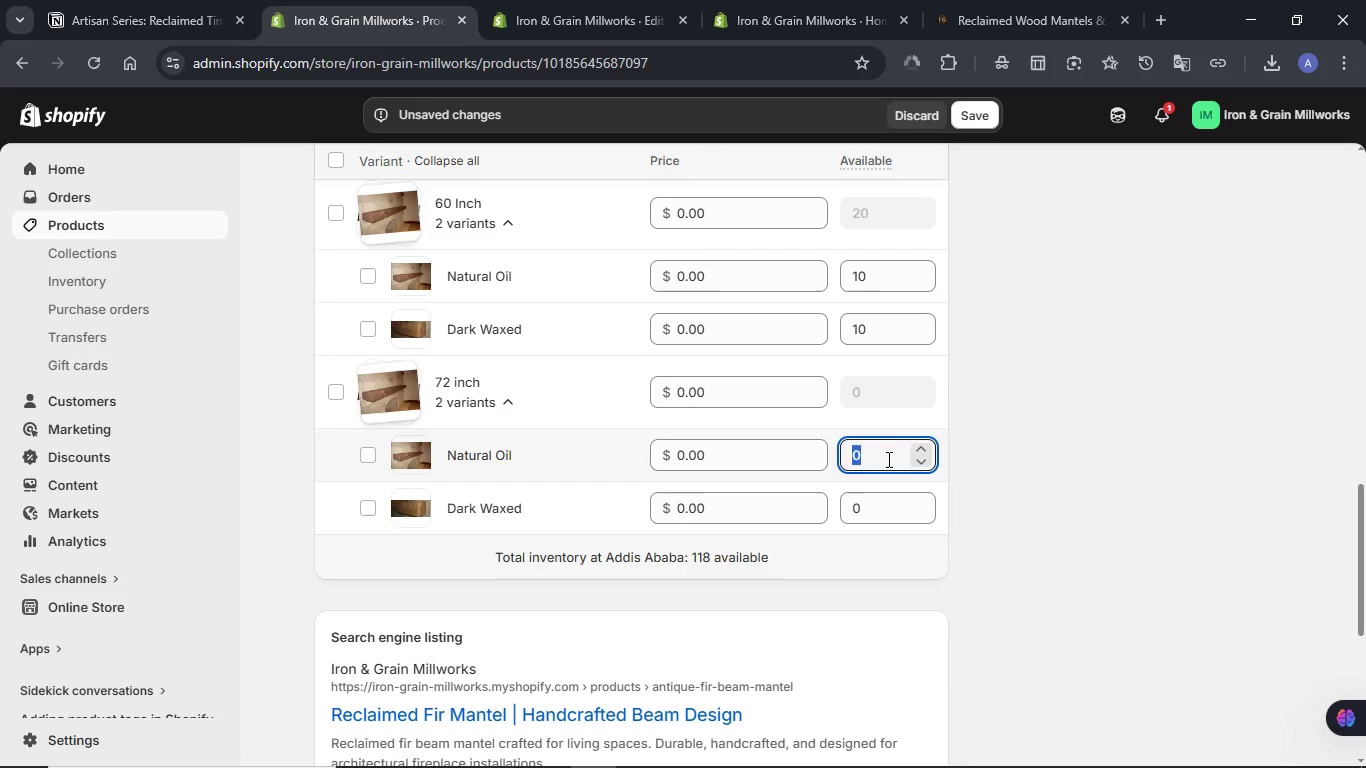 
key(Numpad2)
 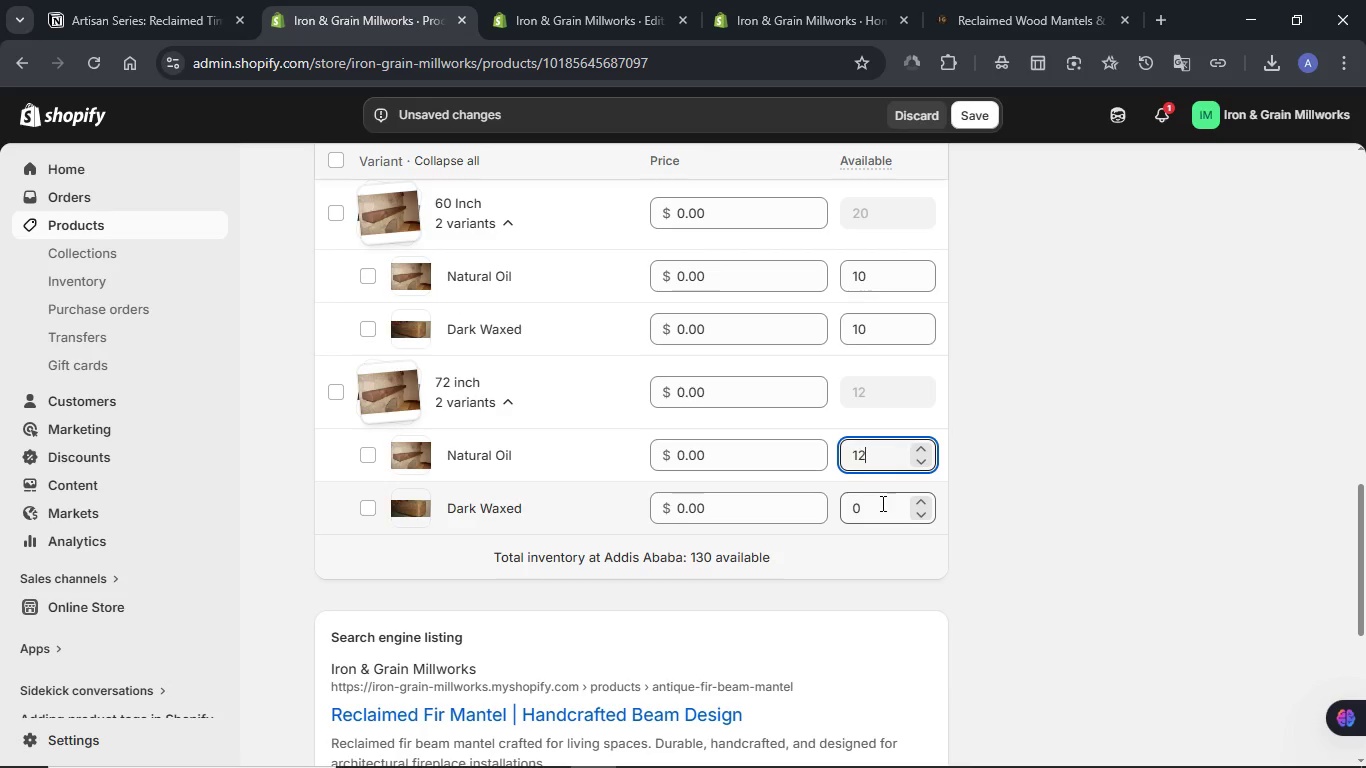 
double_click([881, 503])
 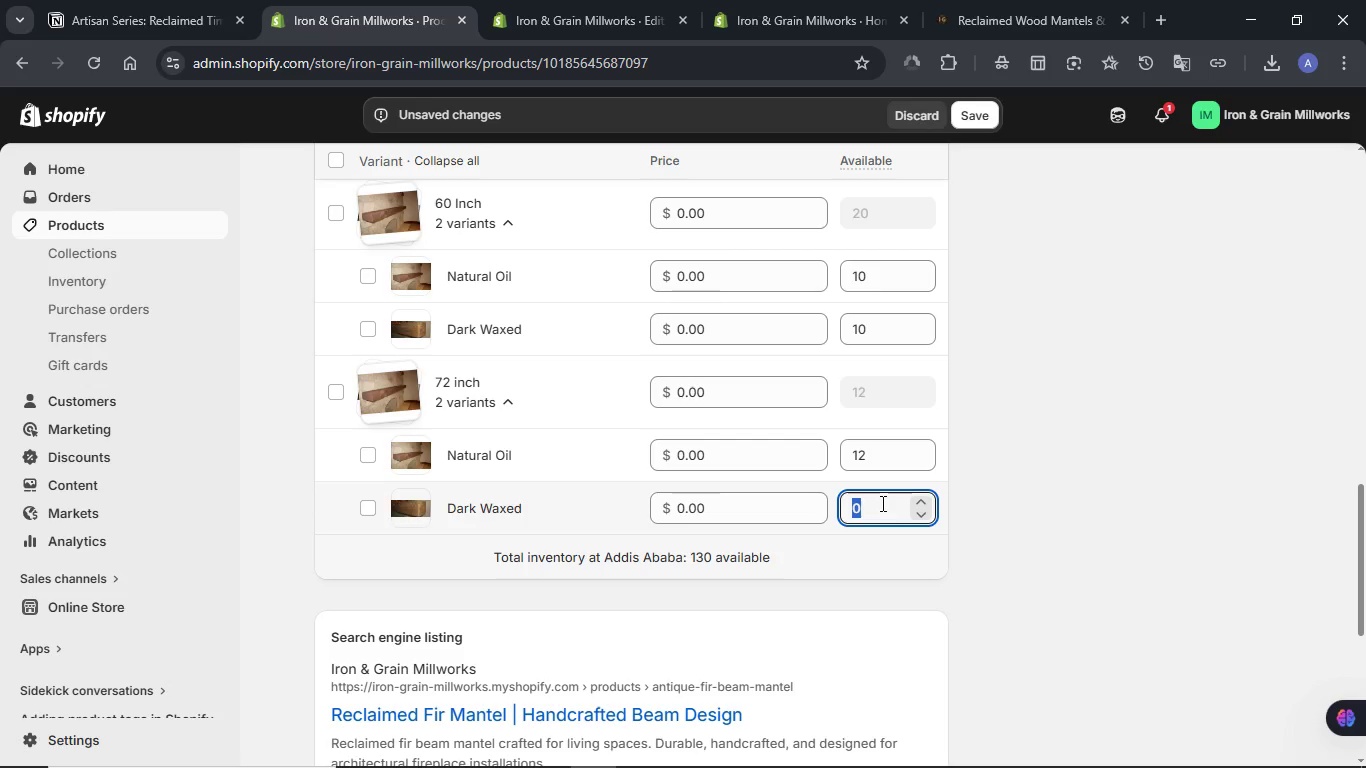 
hold_key(key=Numpad1, duration=0.31)
 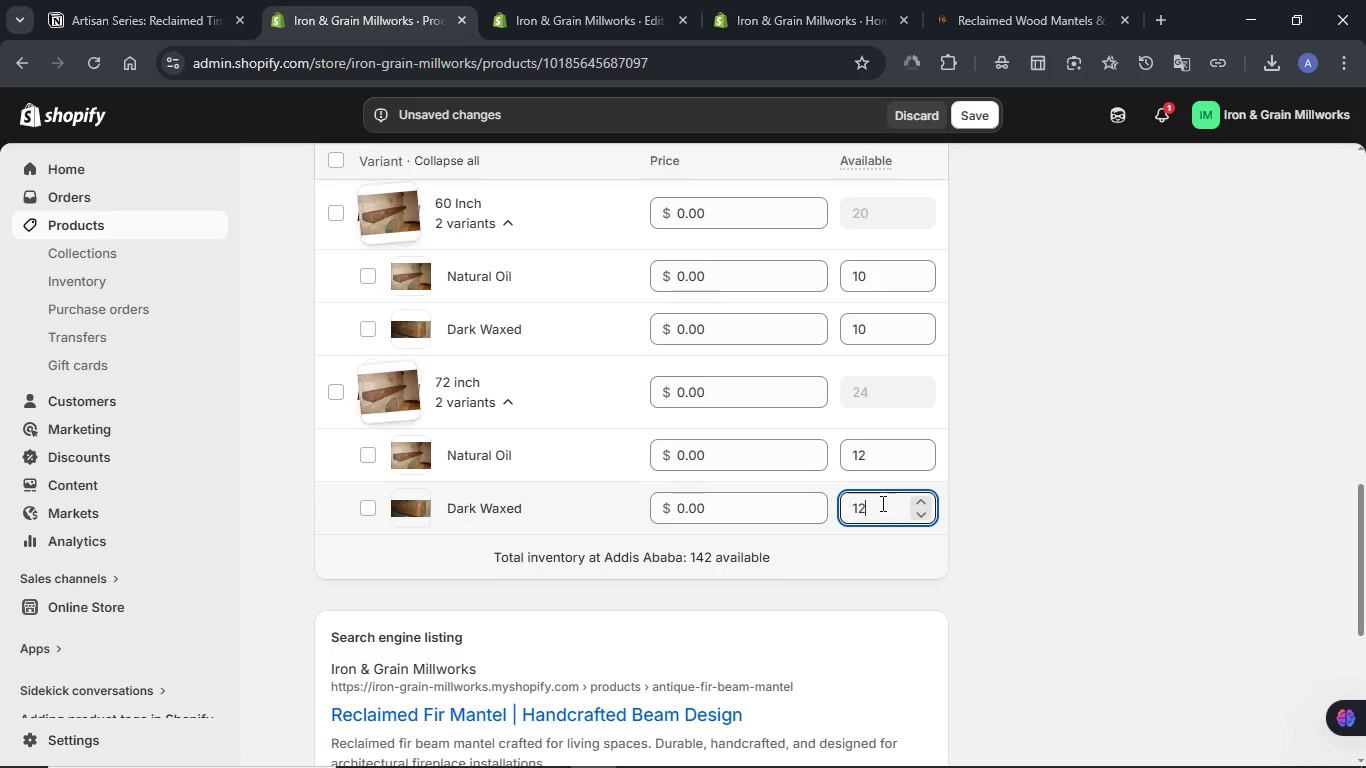 
key(Numpad2)
 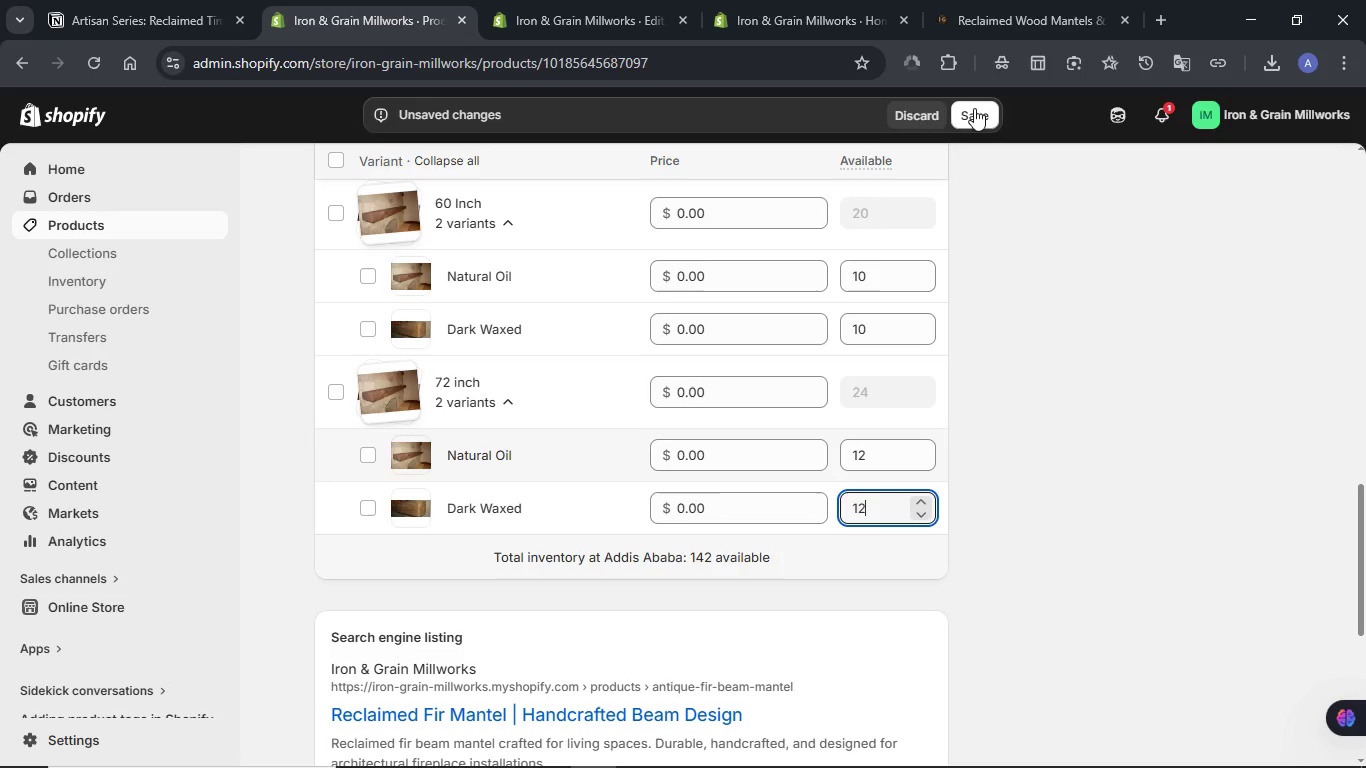 
left_click([976, 115])
 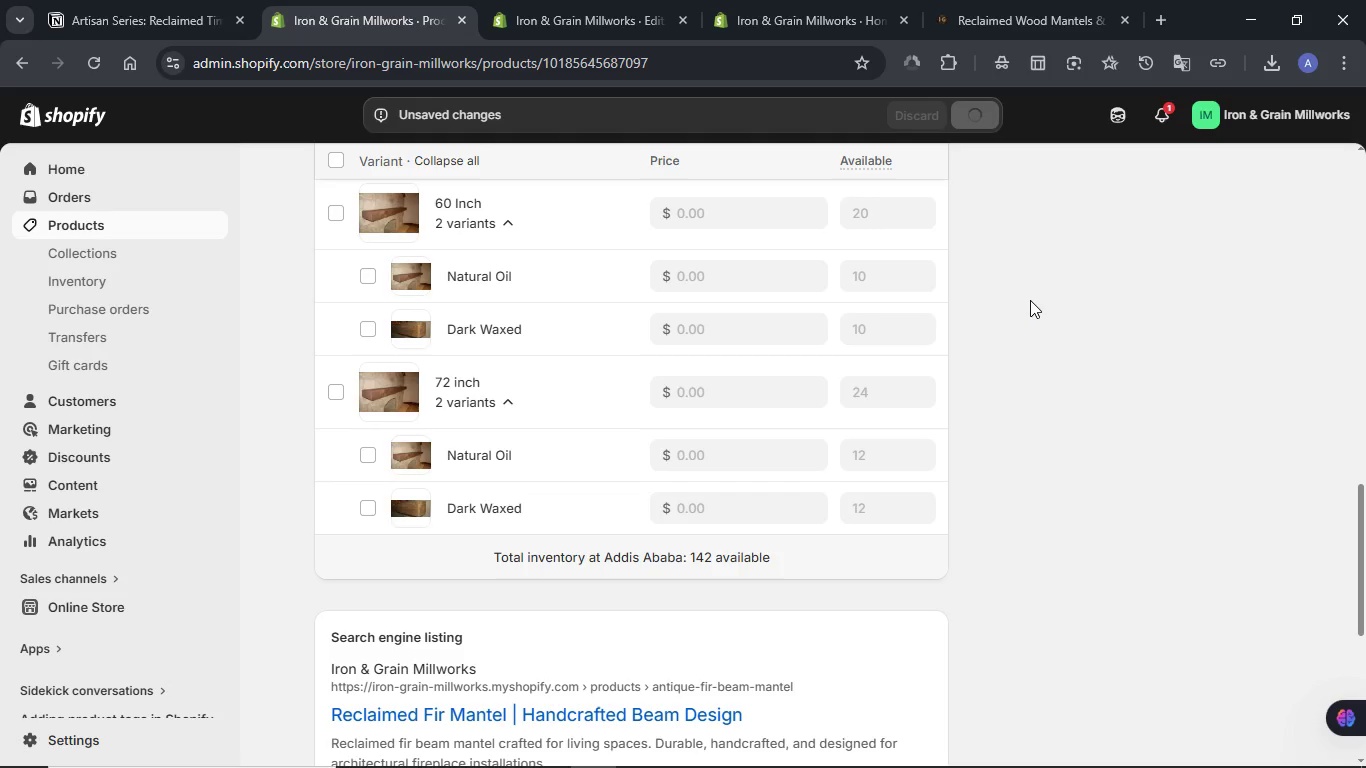 
scroll: coordinate [1030, 300], scroll_direction: up, amount: 1.0
 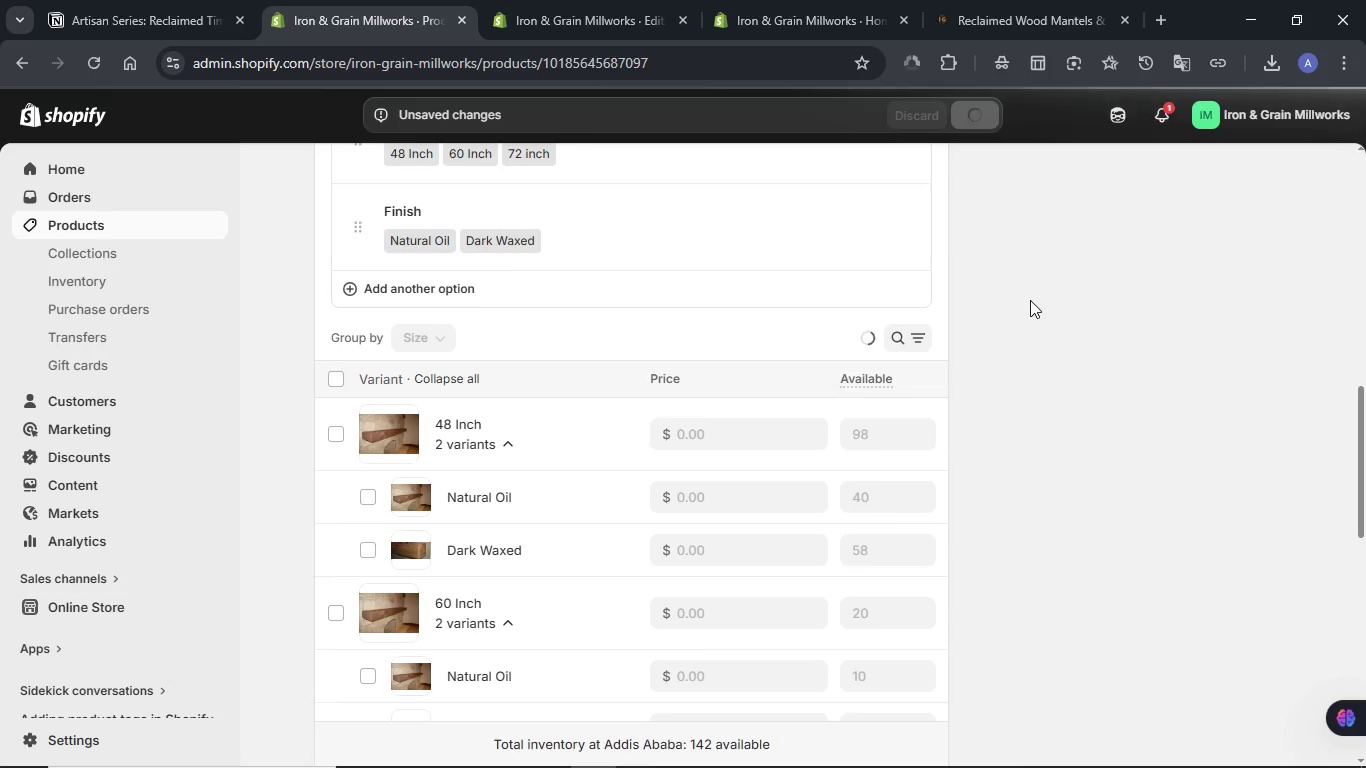 
wait(5.14)
 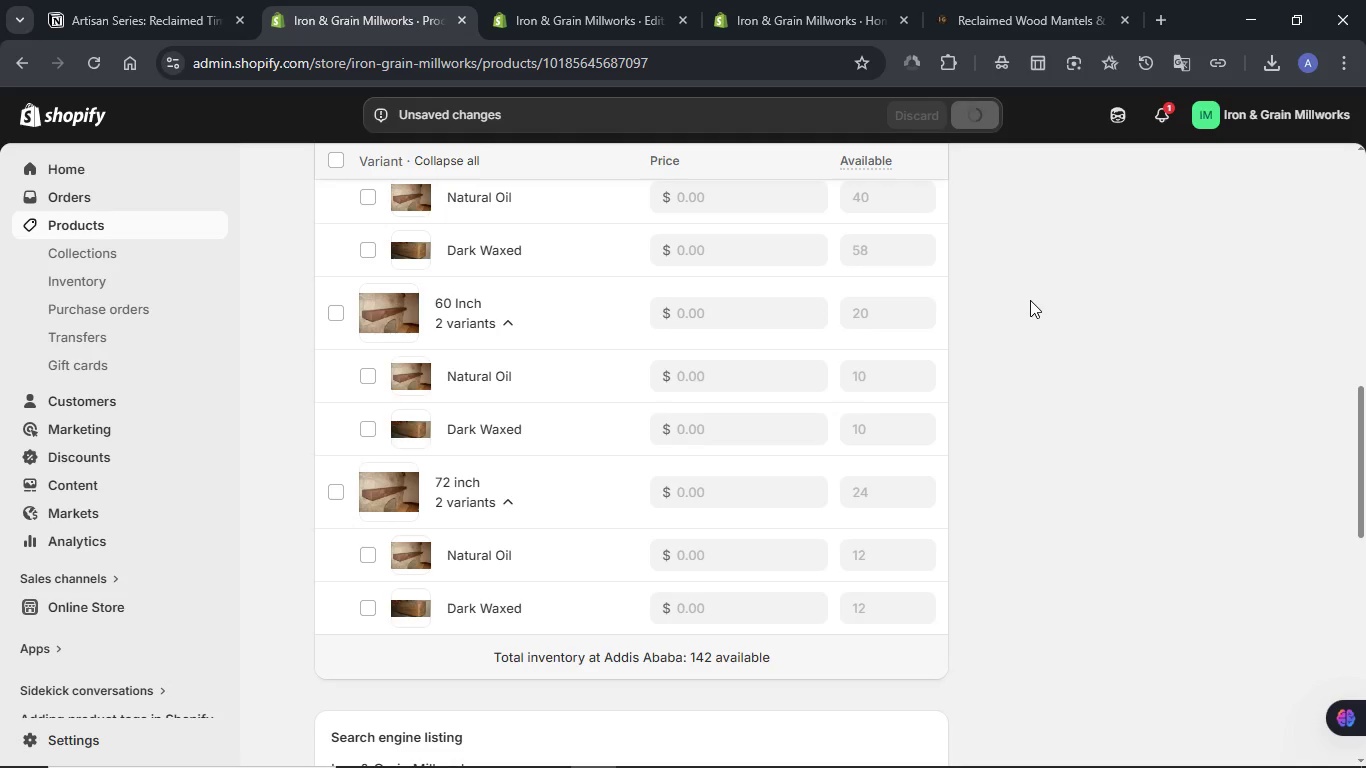 
scroll: coordinate [1023, 335], scroll_direction: up, amount: 7.0
 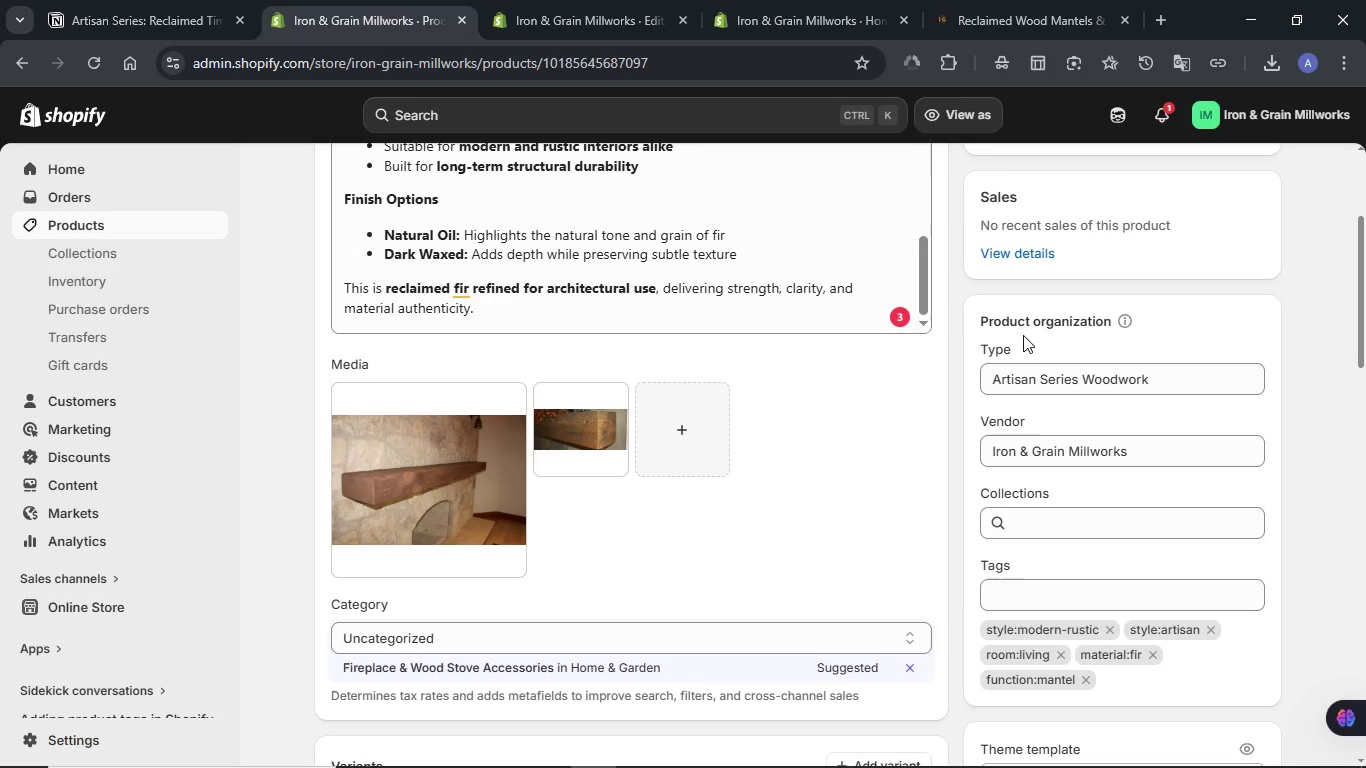 
scroll: coordinate [1023, 335], scroll_direction: down, amount: 7.0
 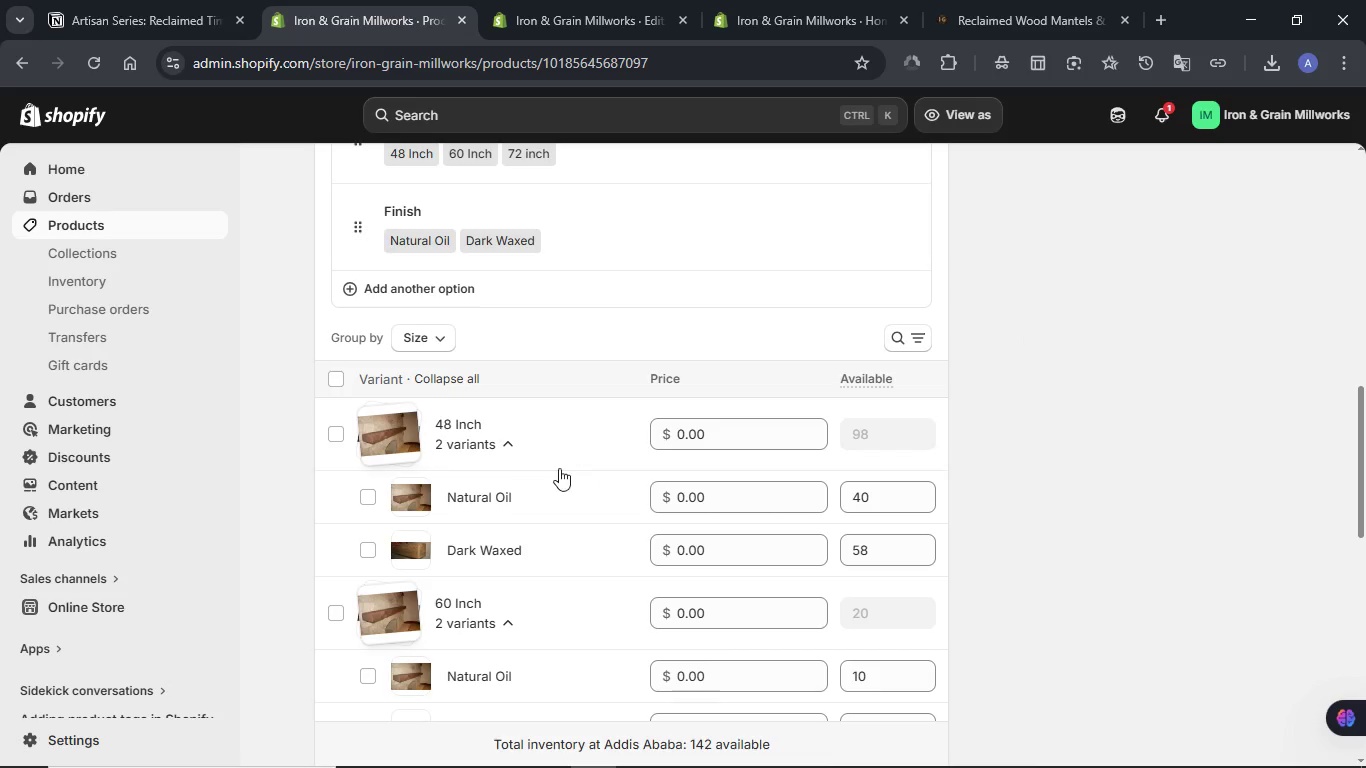 
left_click([491, 495])
 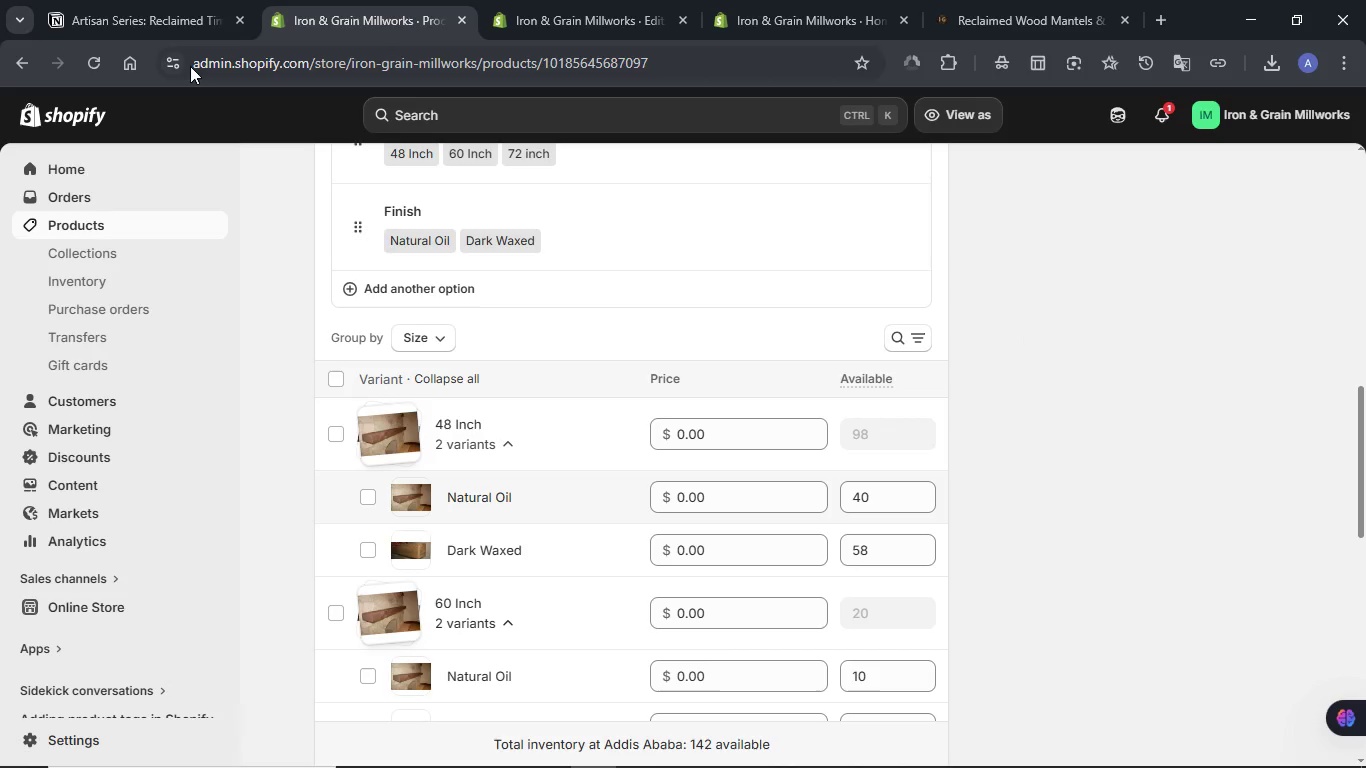 
left_click([151, 23])
 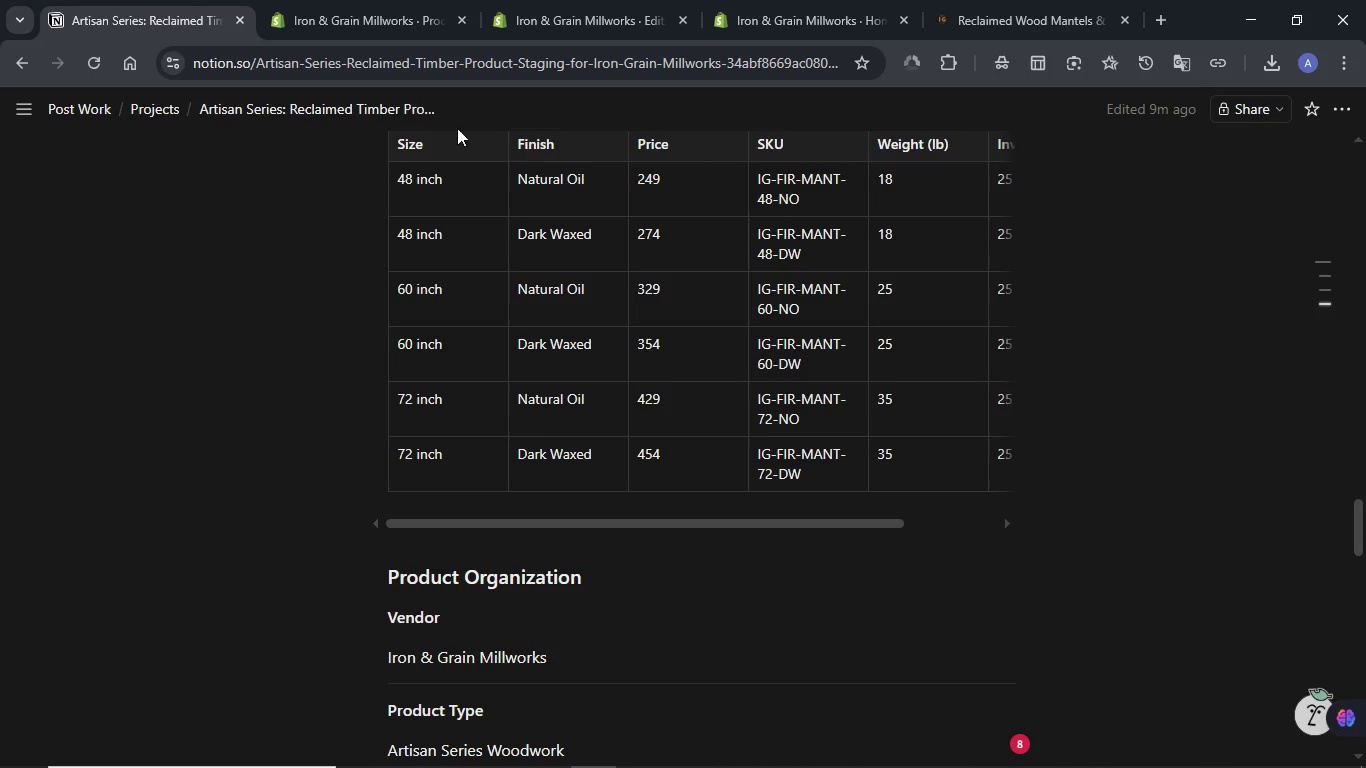 
double_click([650, 182])
 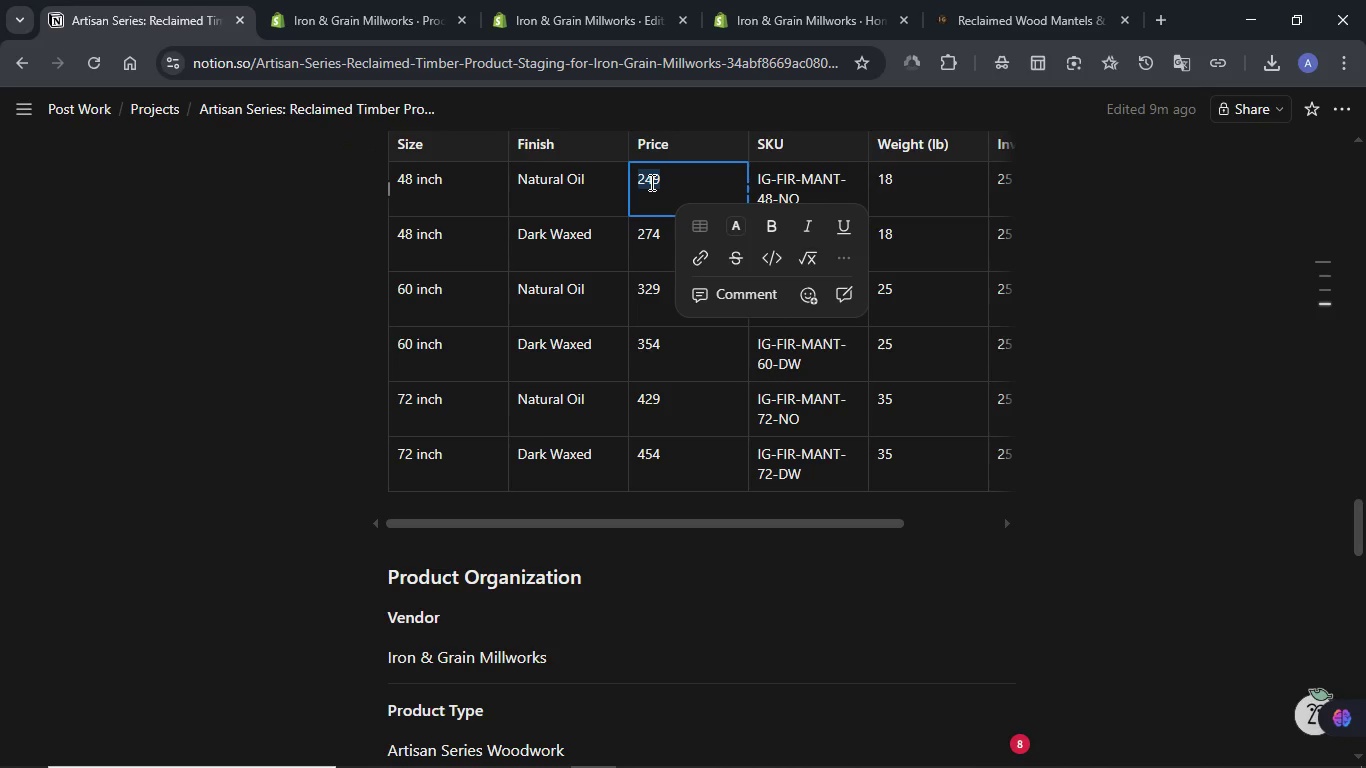 
key(Control+C)
 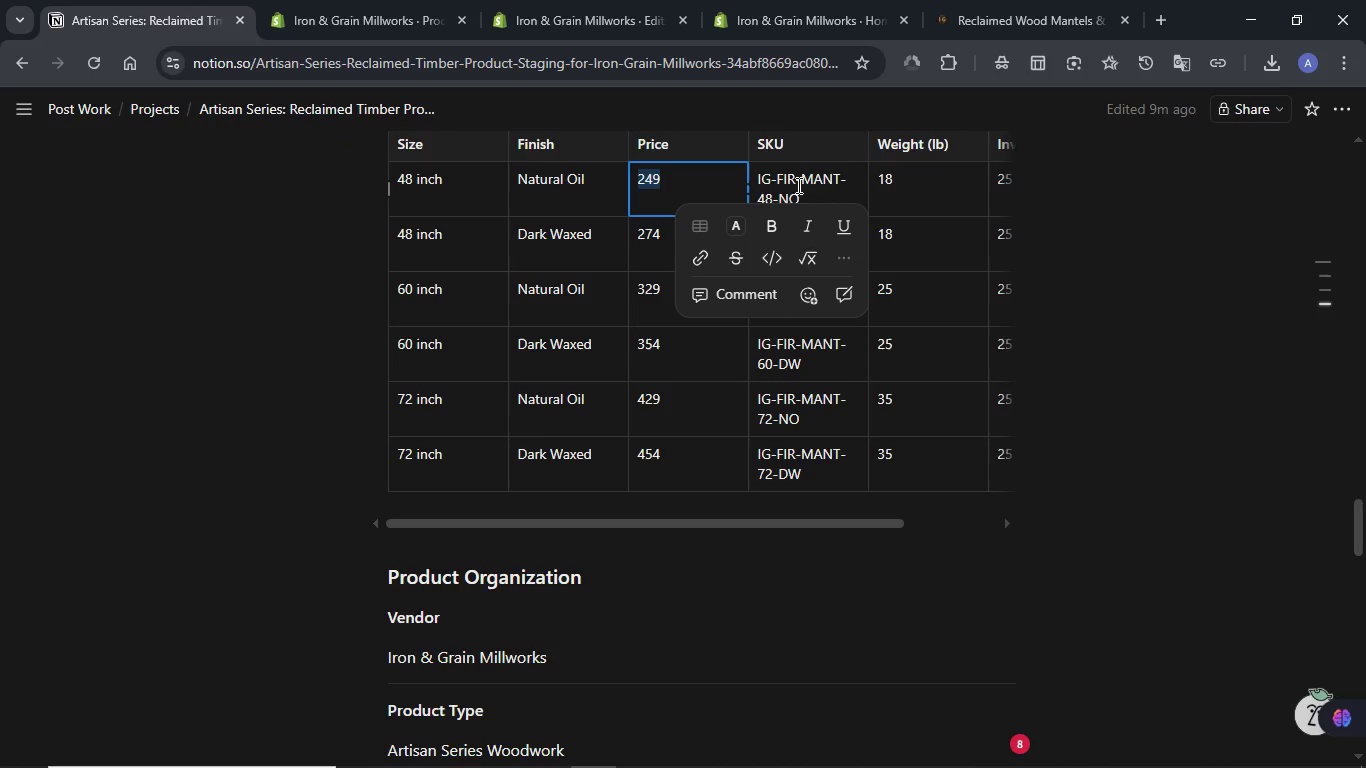 
double_click([797, 185])
 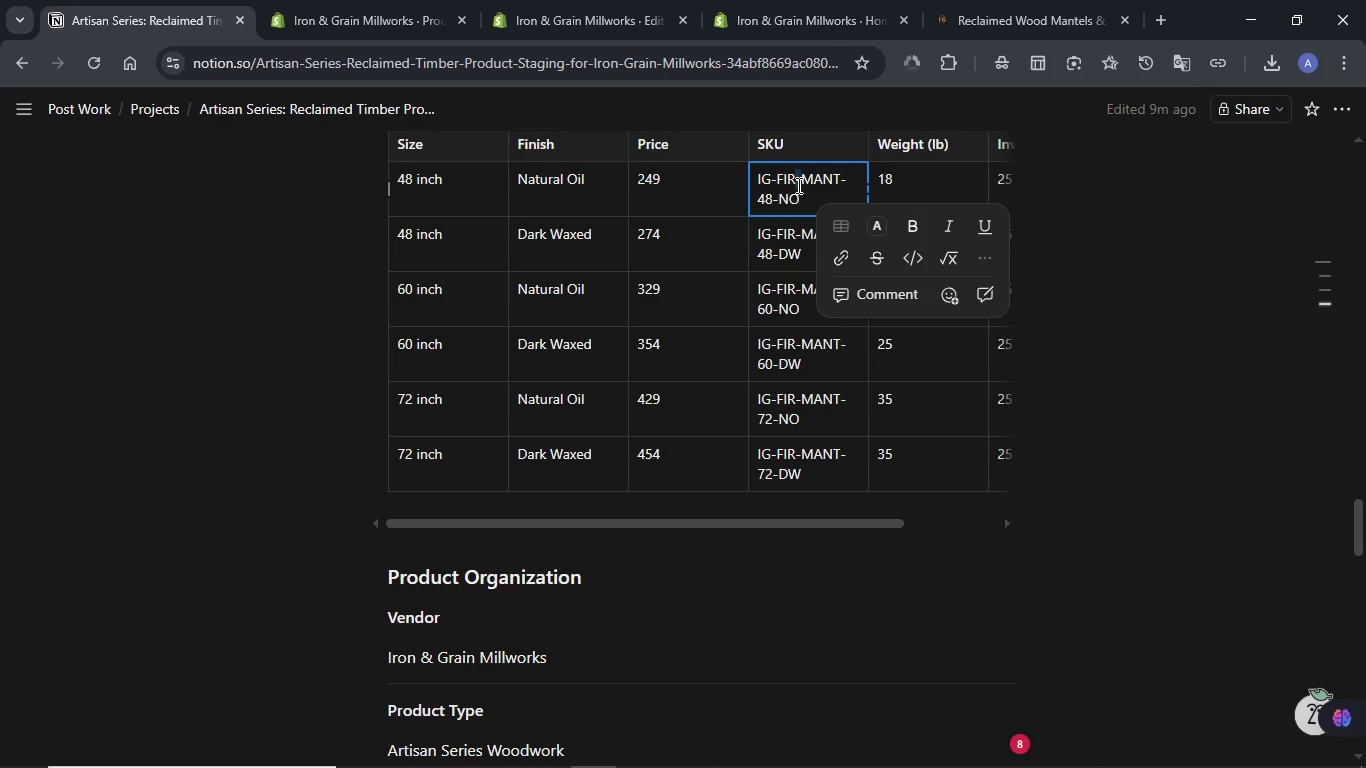 
double_click([797, 185])
 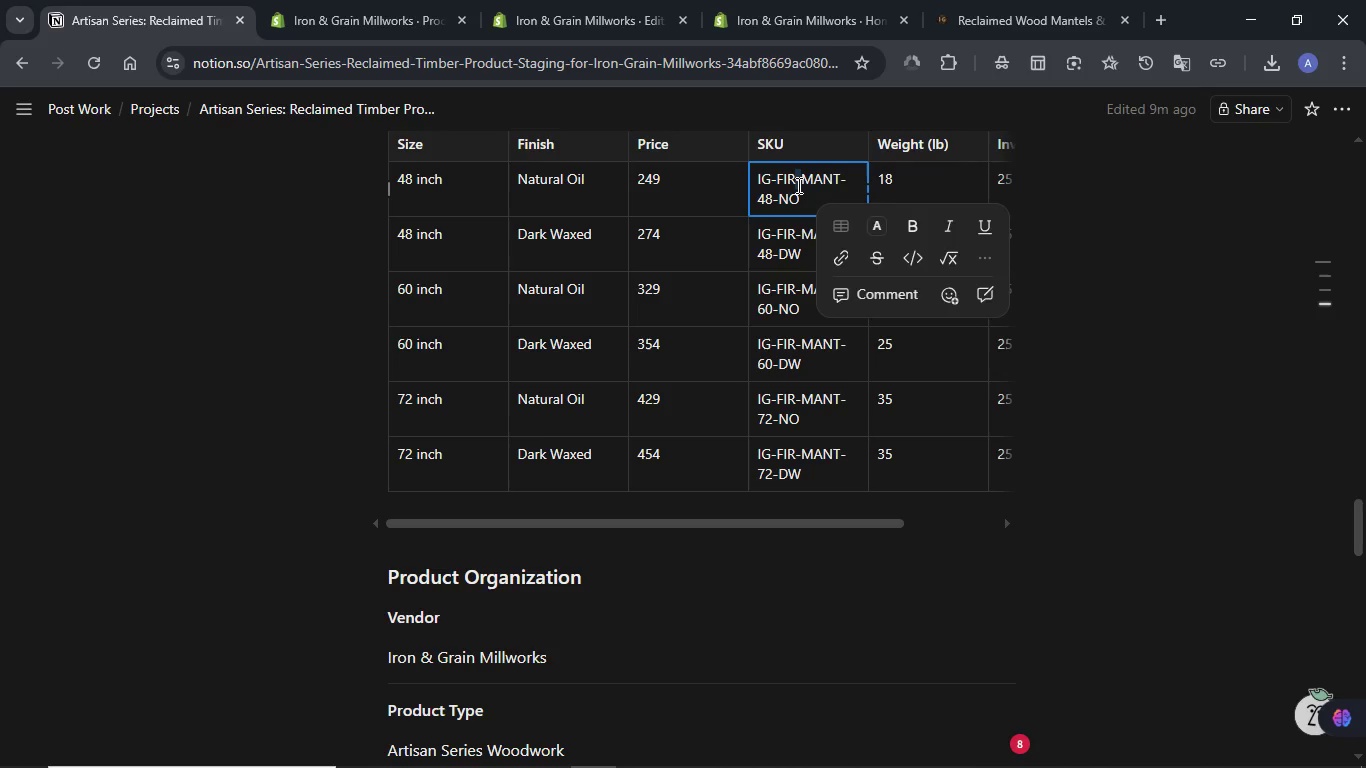 
triple_click([797, 185])
 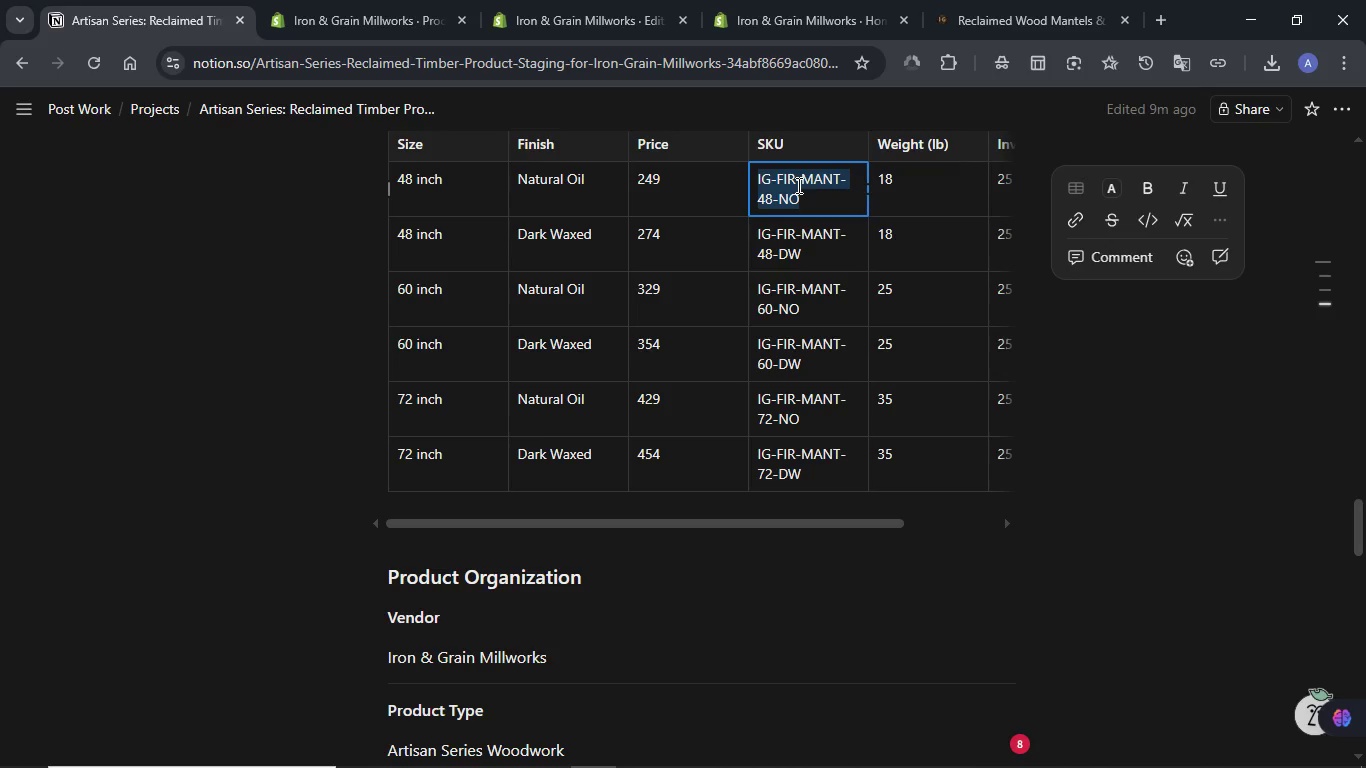 
key(Control+C)
 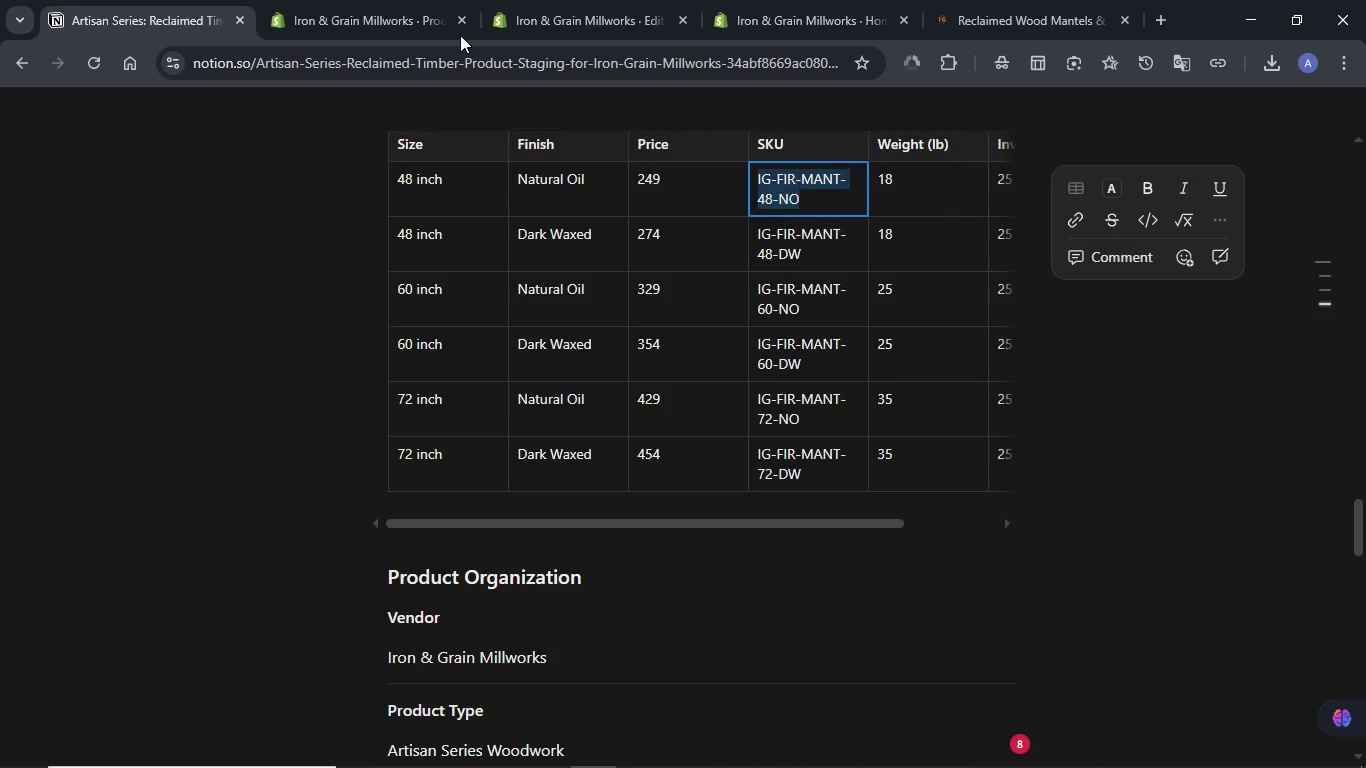 
left_click([346, 0])
 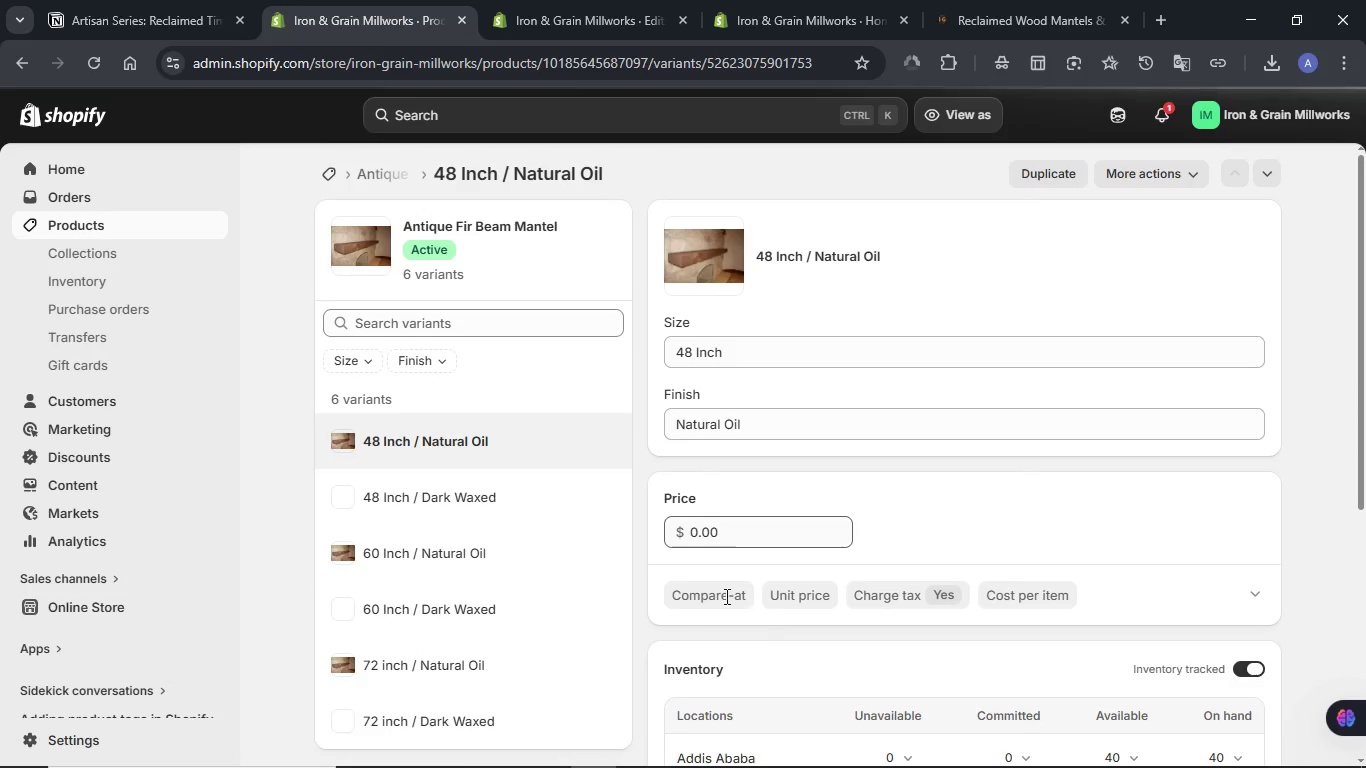 
double_click([712, 527])
 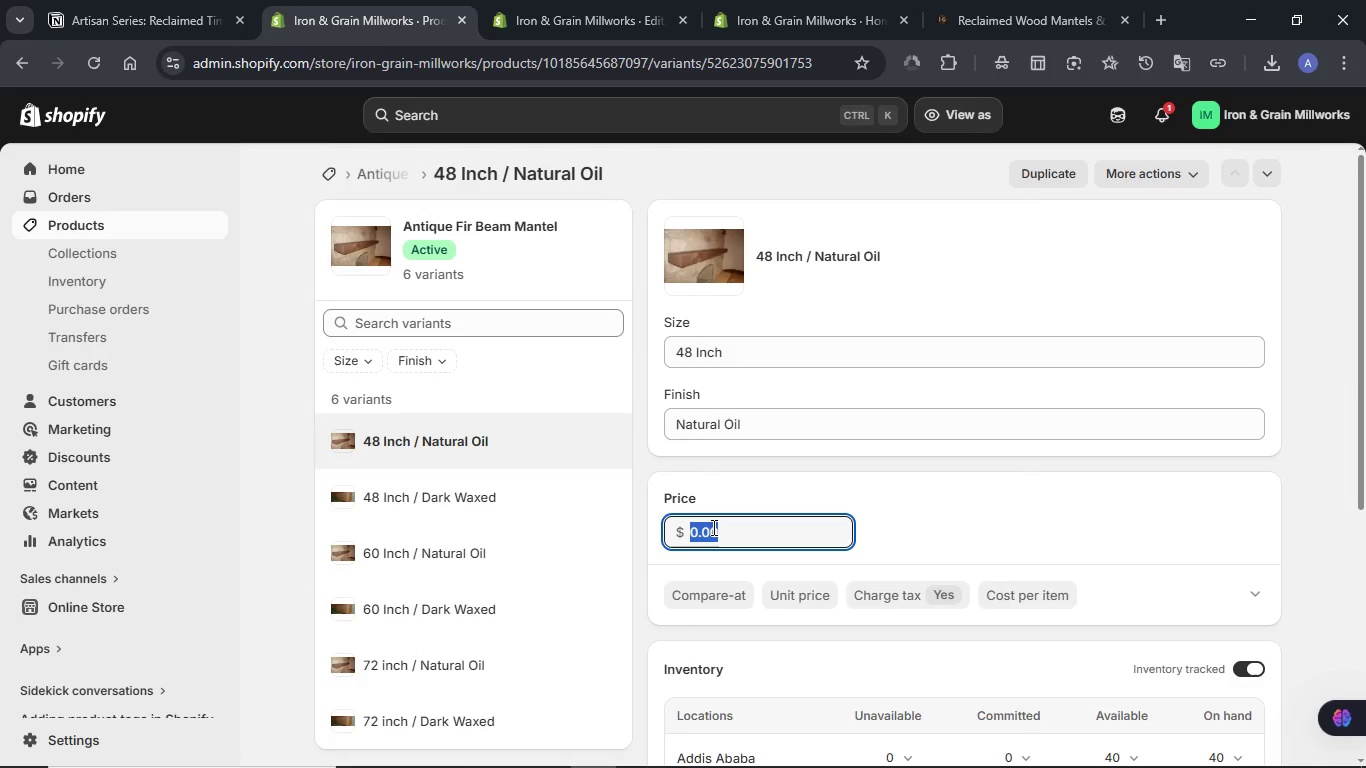 
key(Meta+V)
 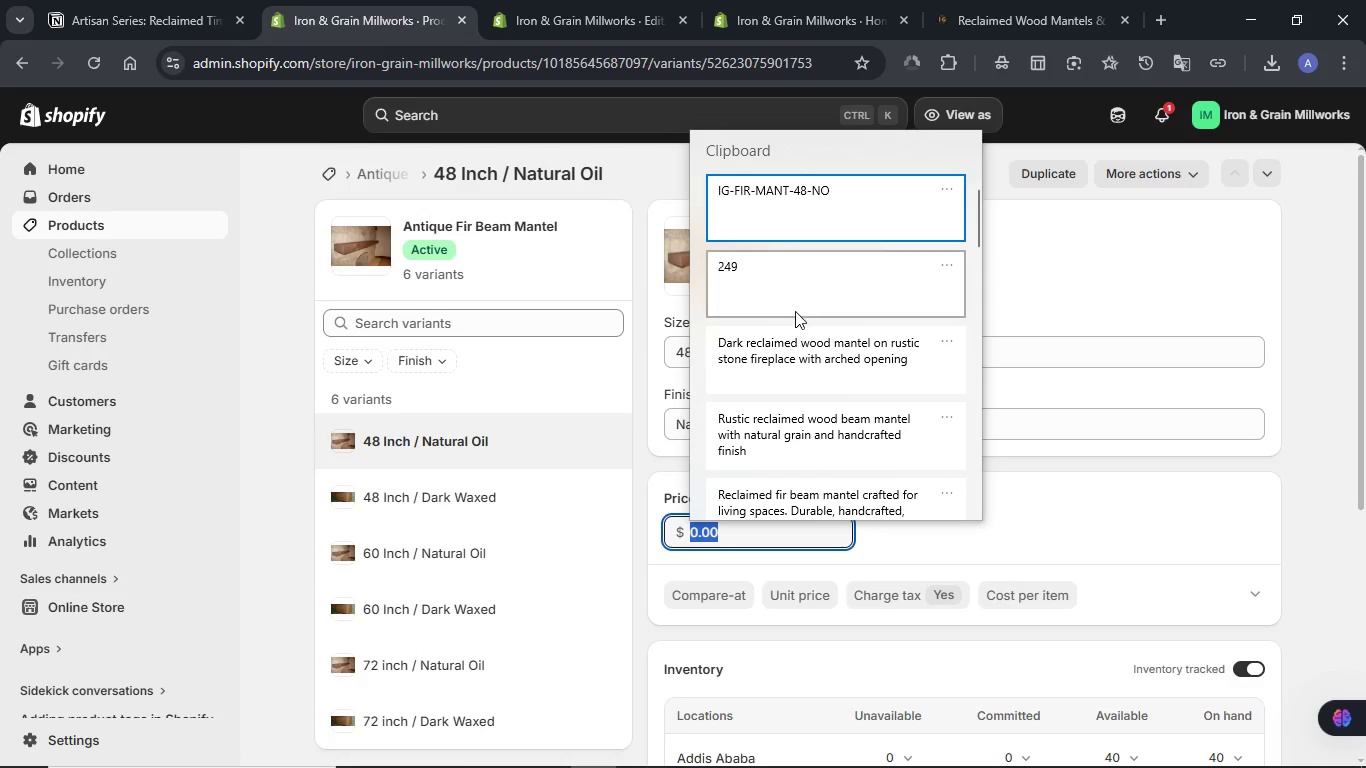 
left_click([795, 305])
 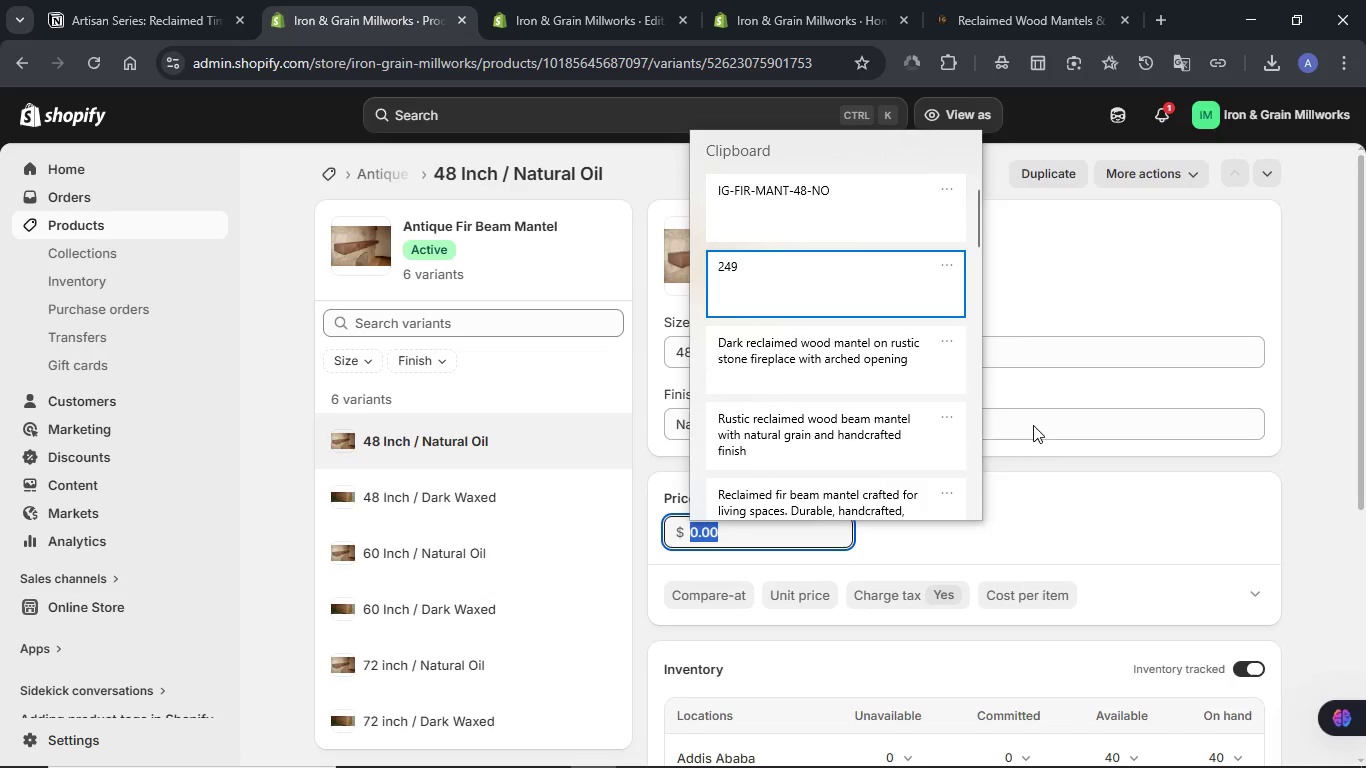 
key(Control+ControlLeft)
 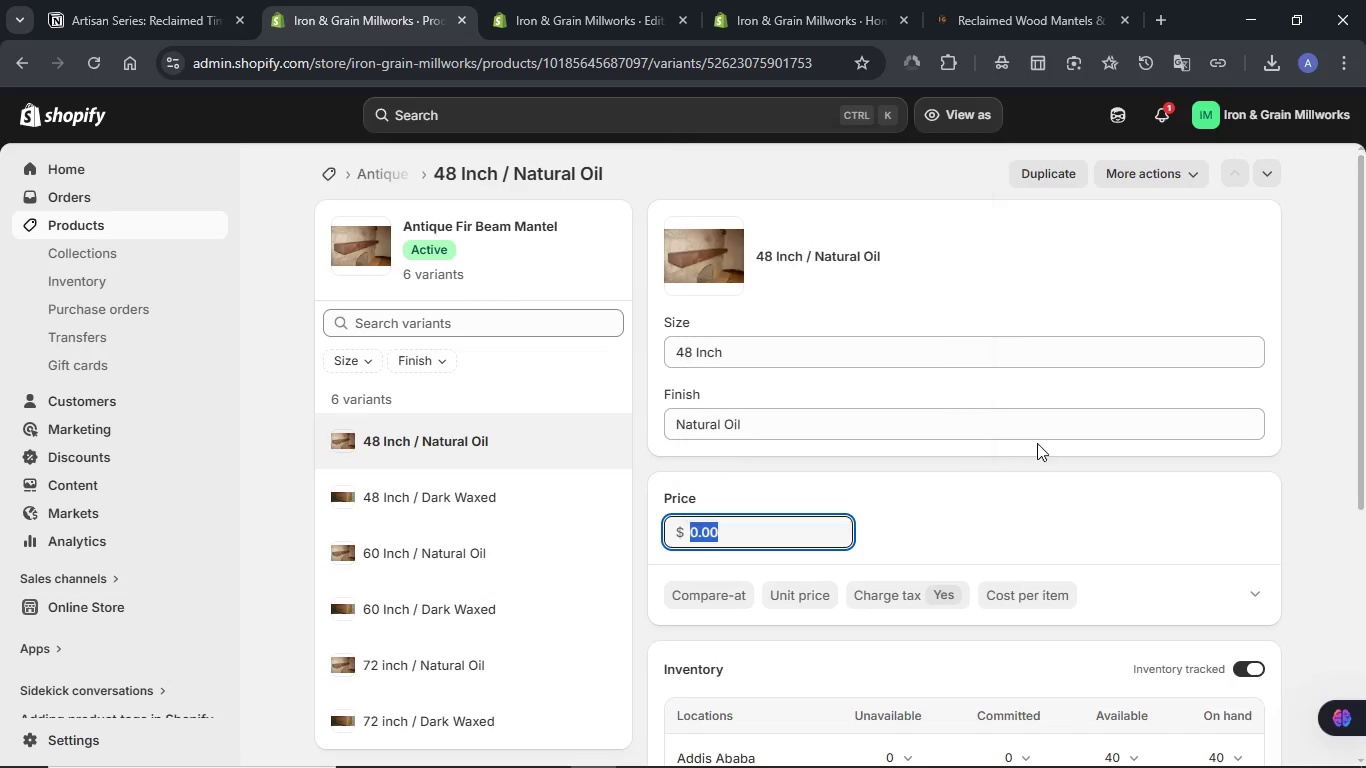 
hold_key(key=V, duration=5.16)
 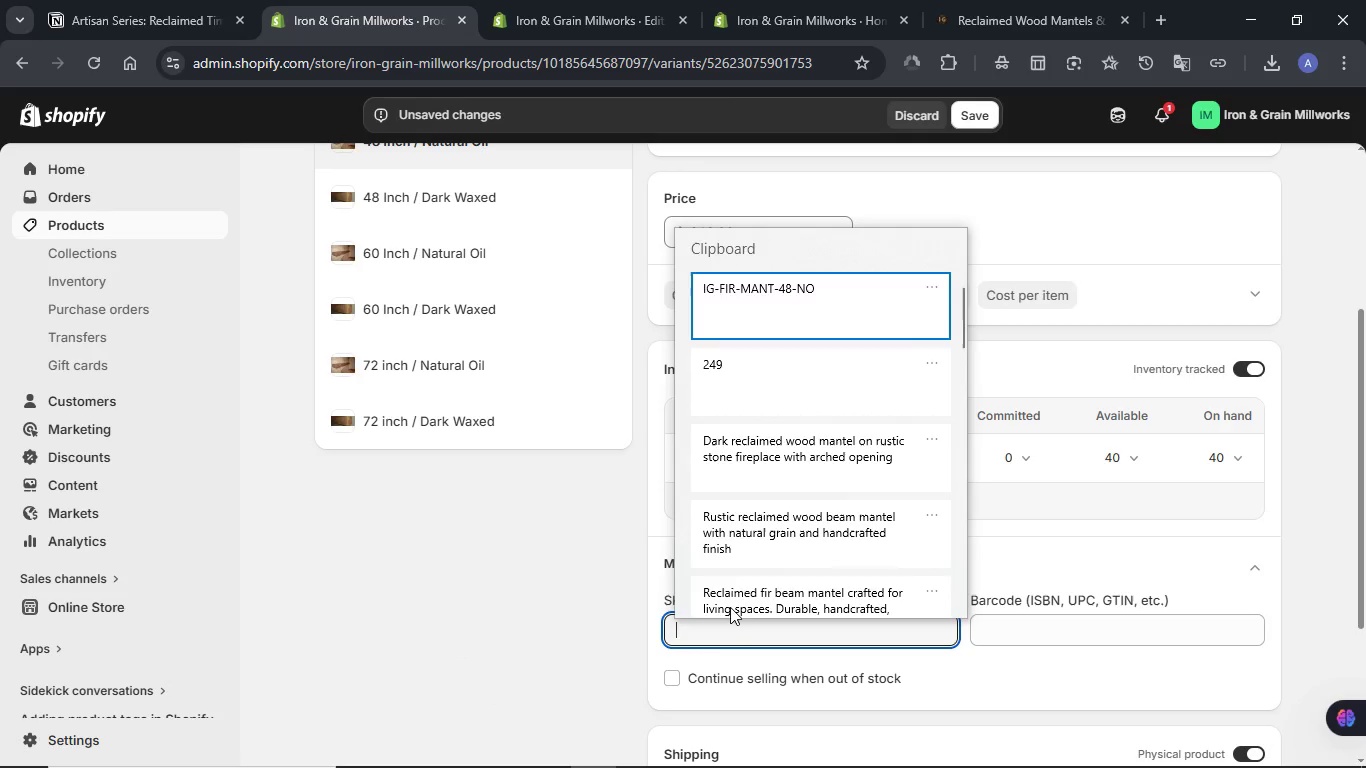 
scroll: coordinate [831, 488], scroll_direction: down, amount: 3.0
 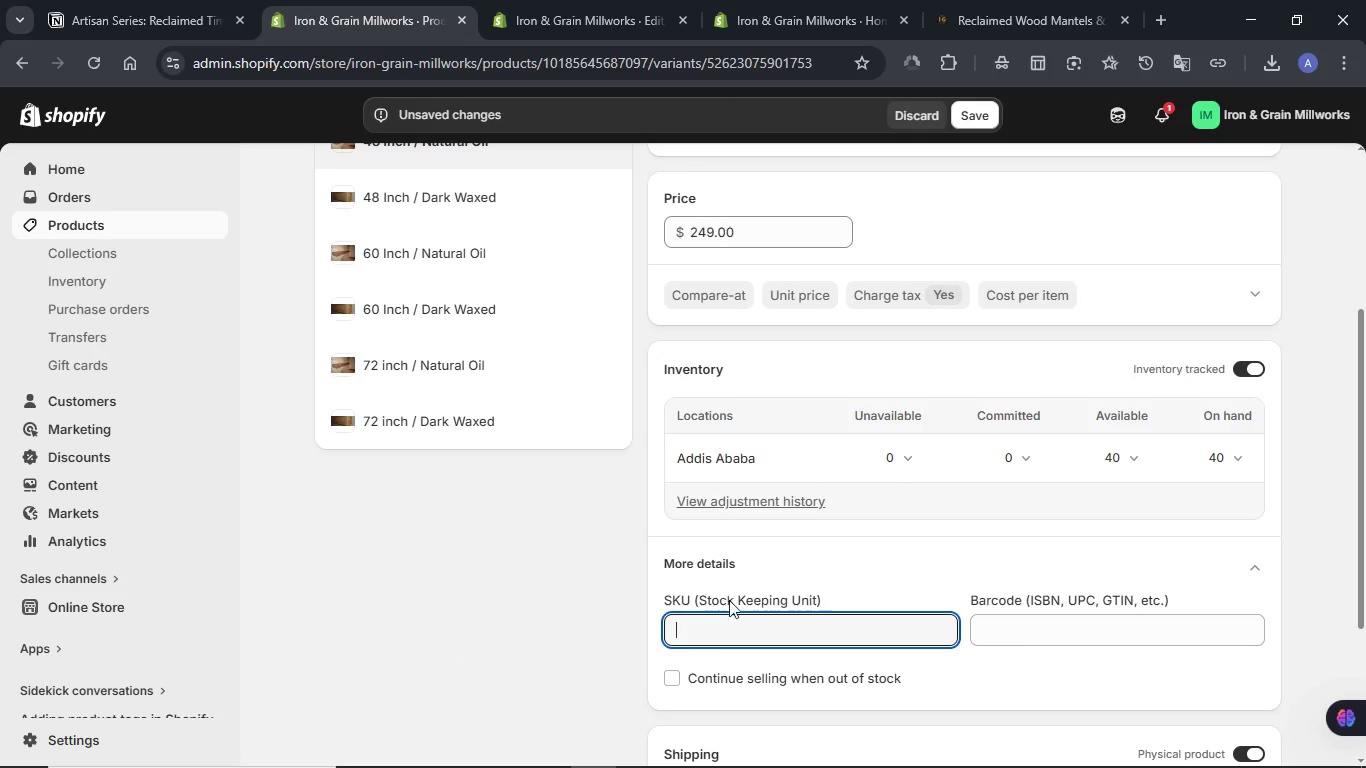 
hold_key(key=MetaLeft, duration=0.53)
 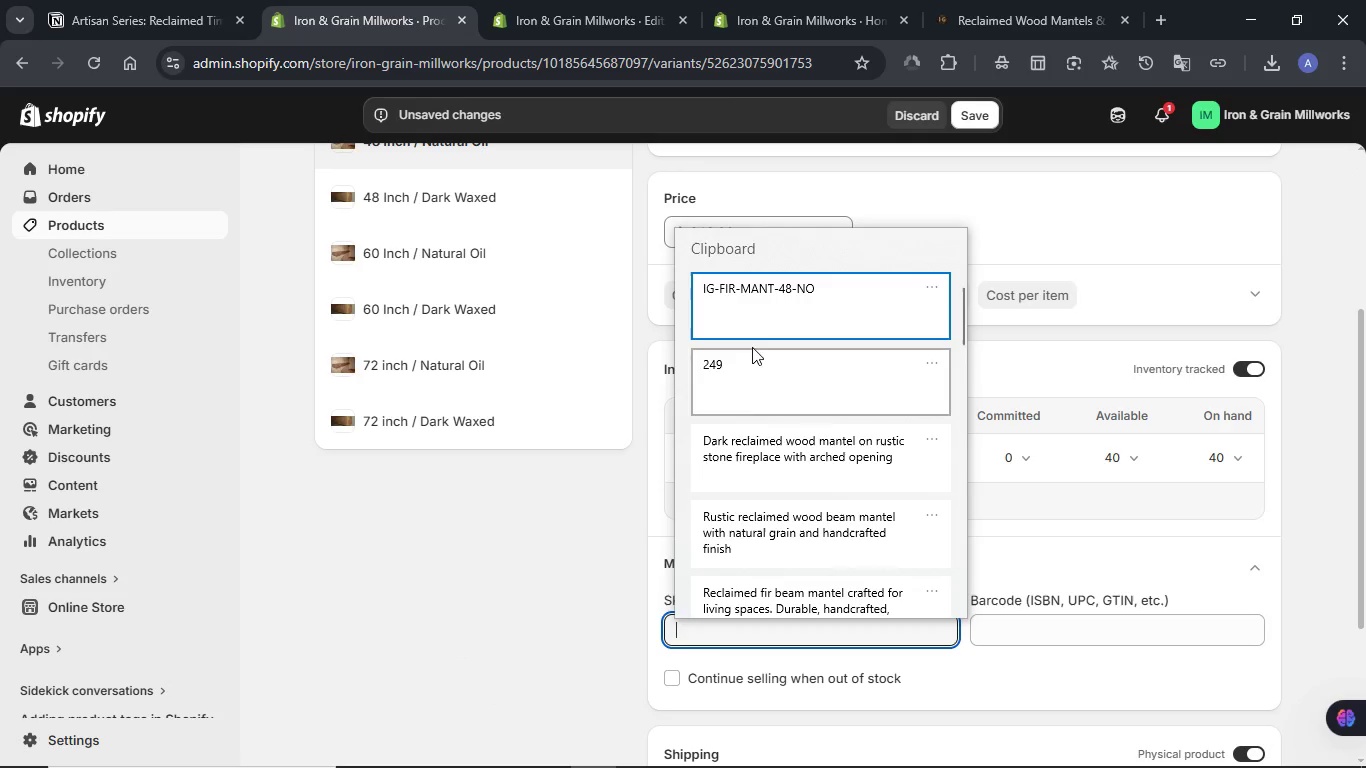 
left_click([767, 303])
 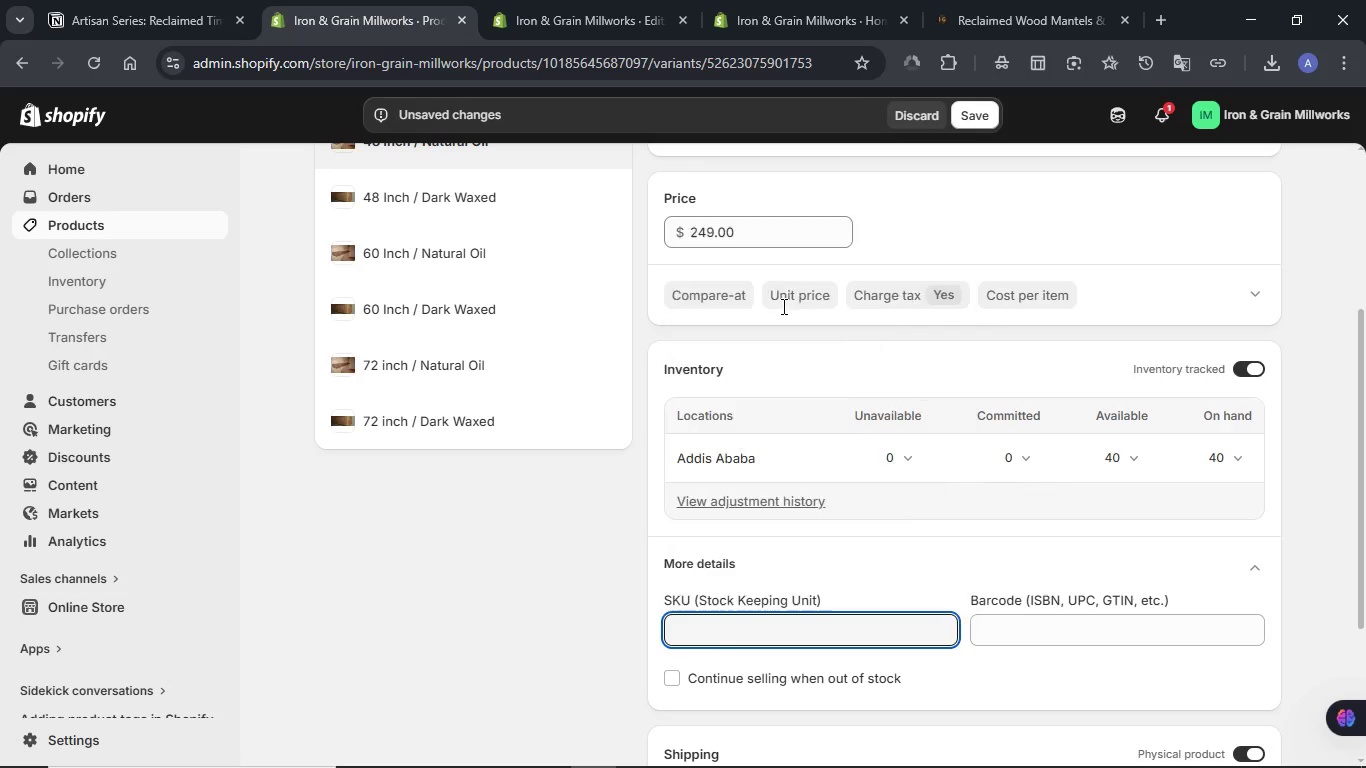 
key(Control+ControlLeft)
 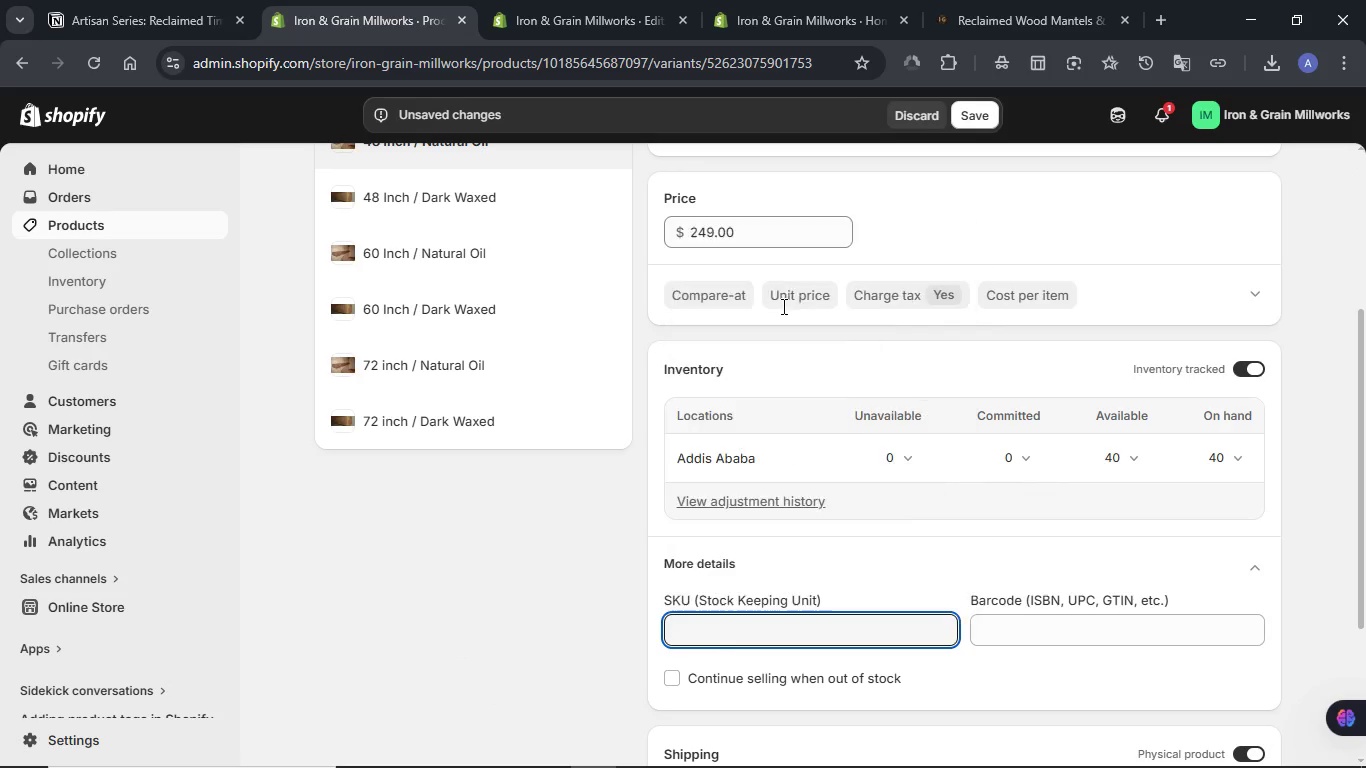 
key(Control+V)
 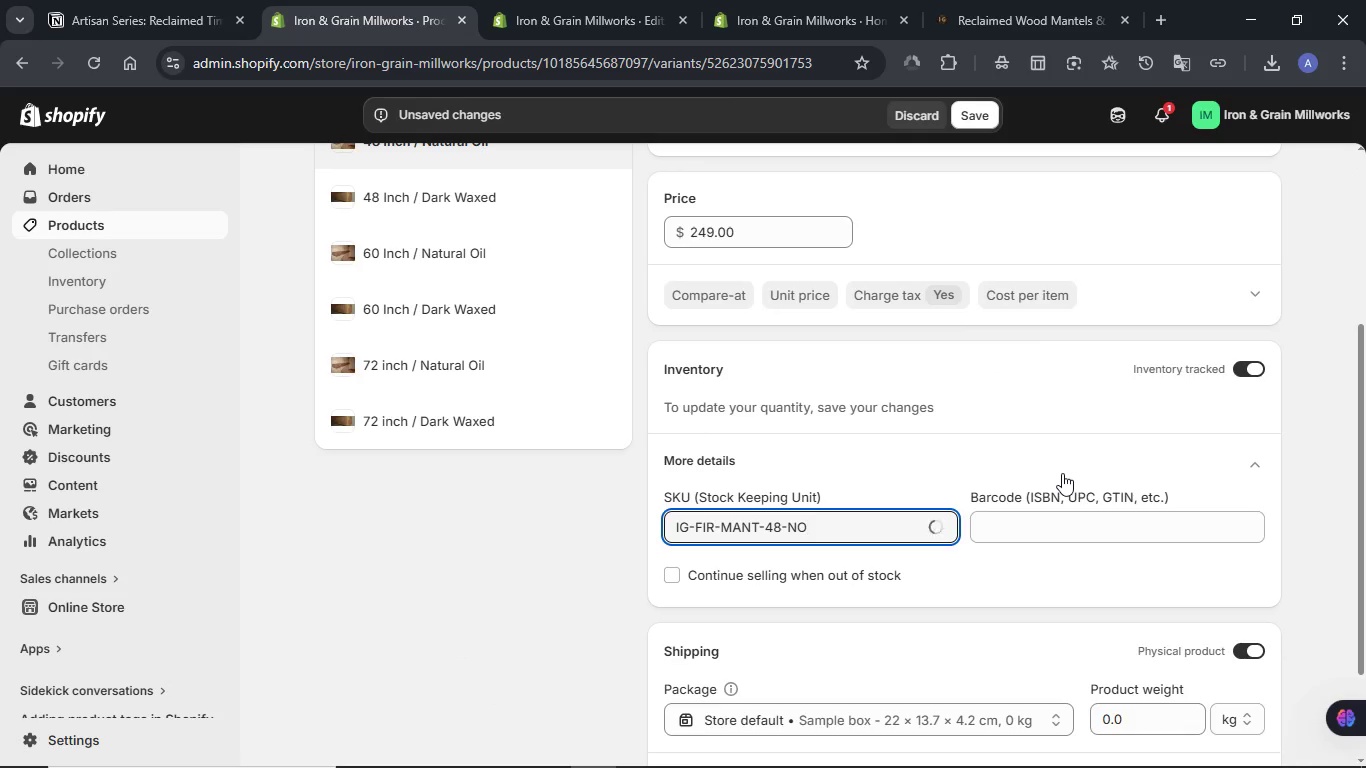 
scroll: coordinate [1062, 473], scroll_direction: down, amount: 1.0
 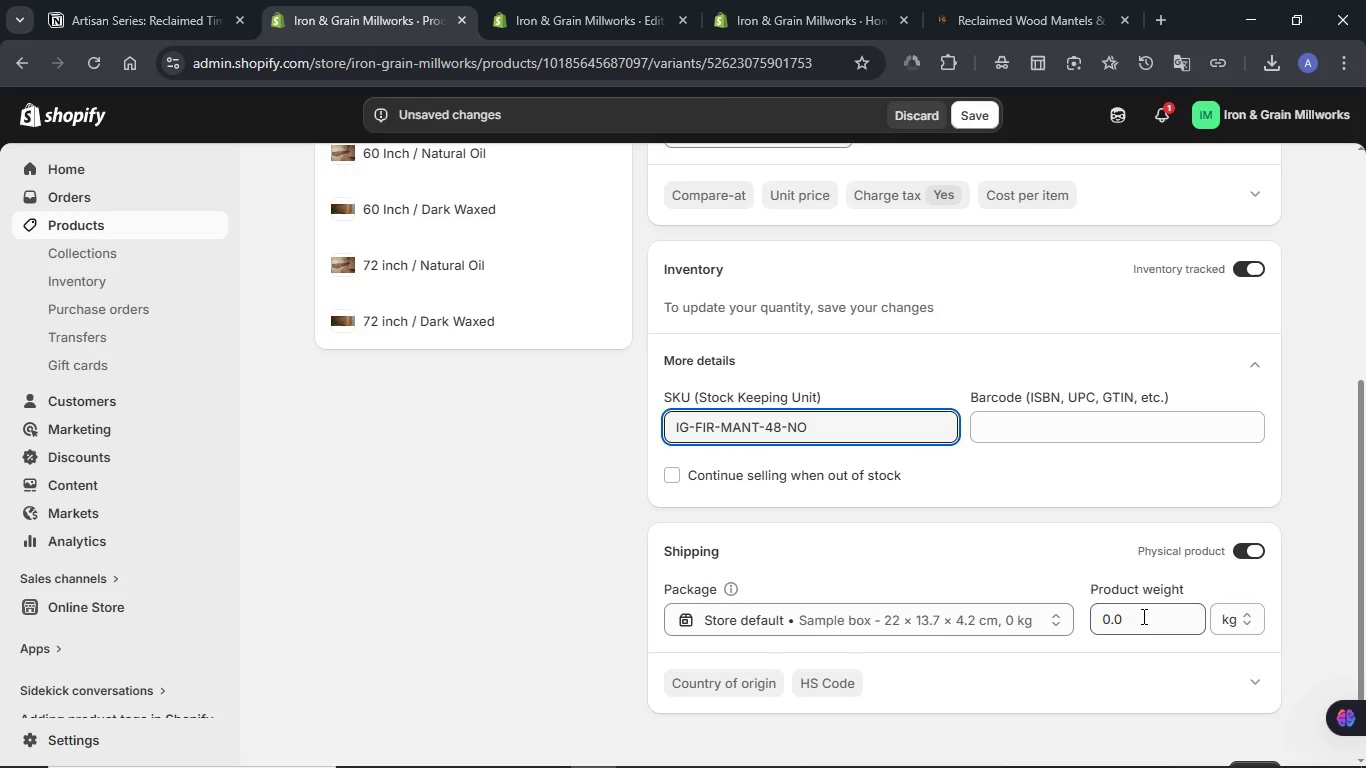 
double_click([1142, 616])
 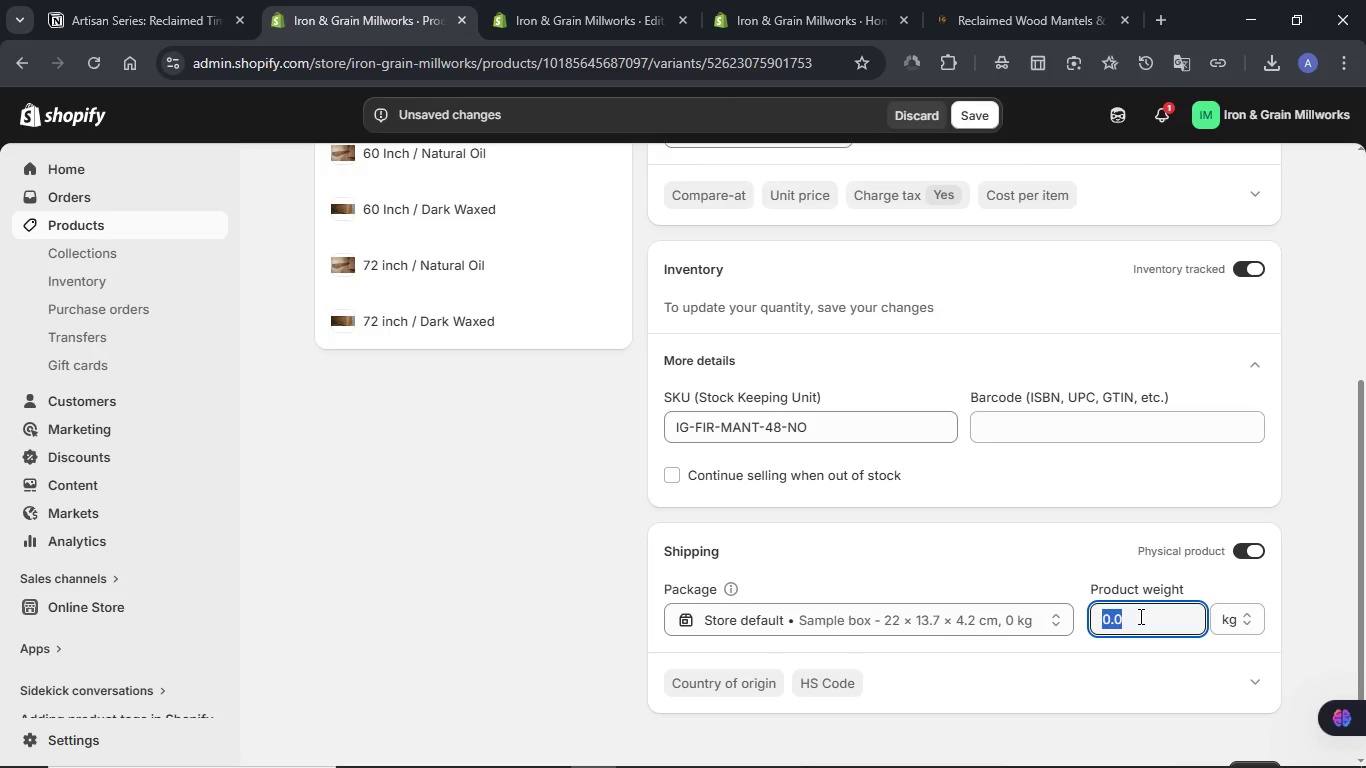 
key(Numpad1)
 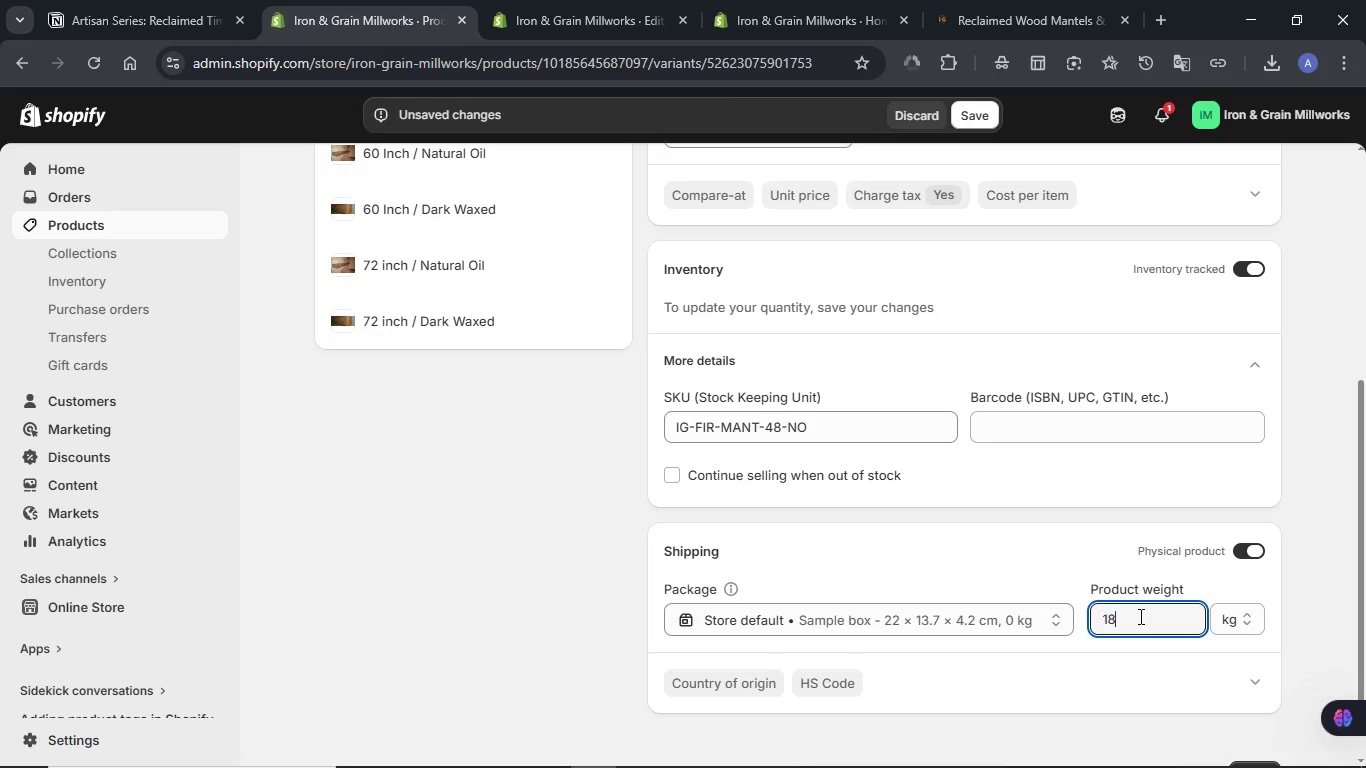 
key(Numpad8)
 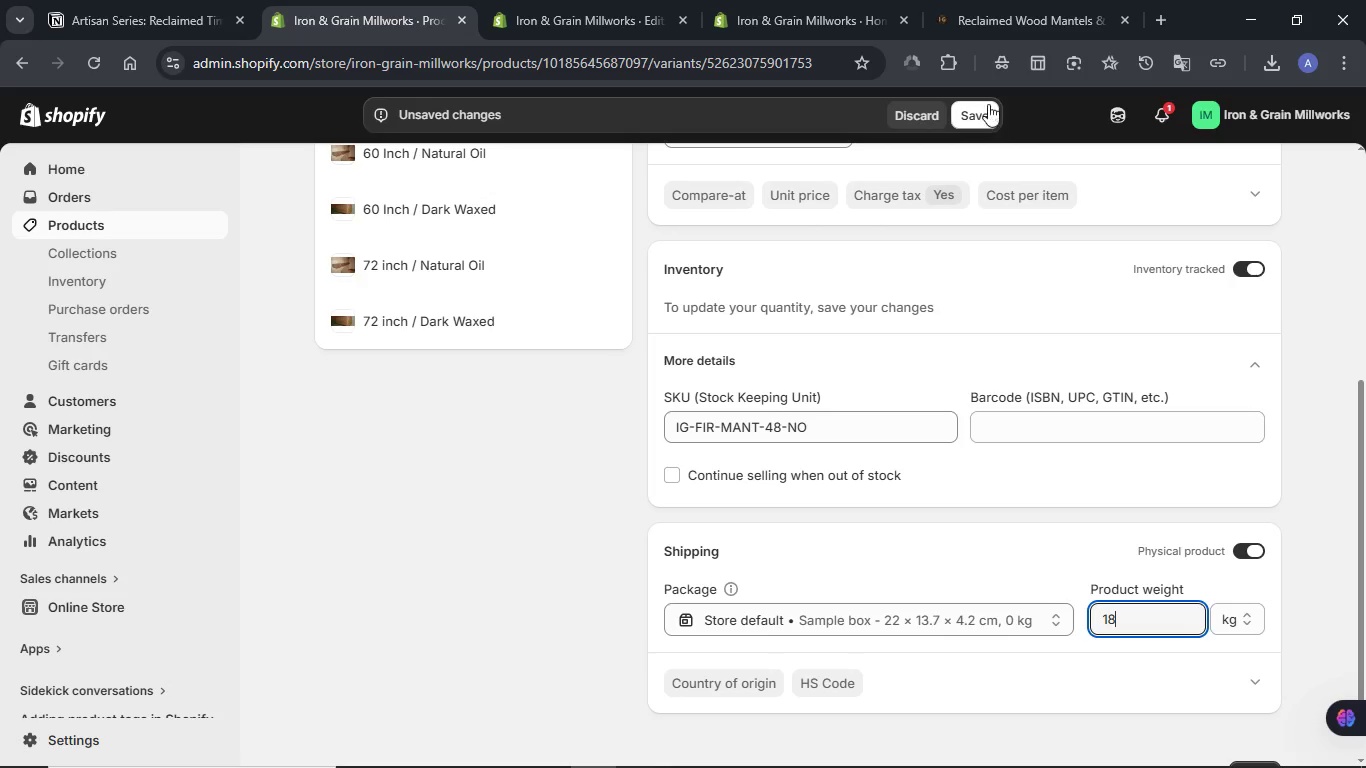 
left_click([983, 121])
 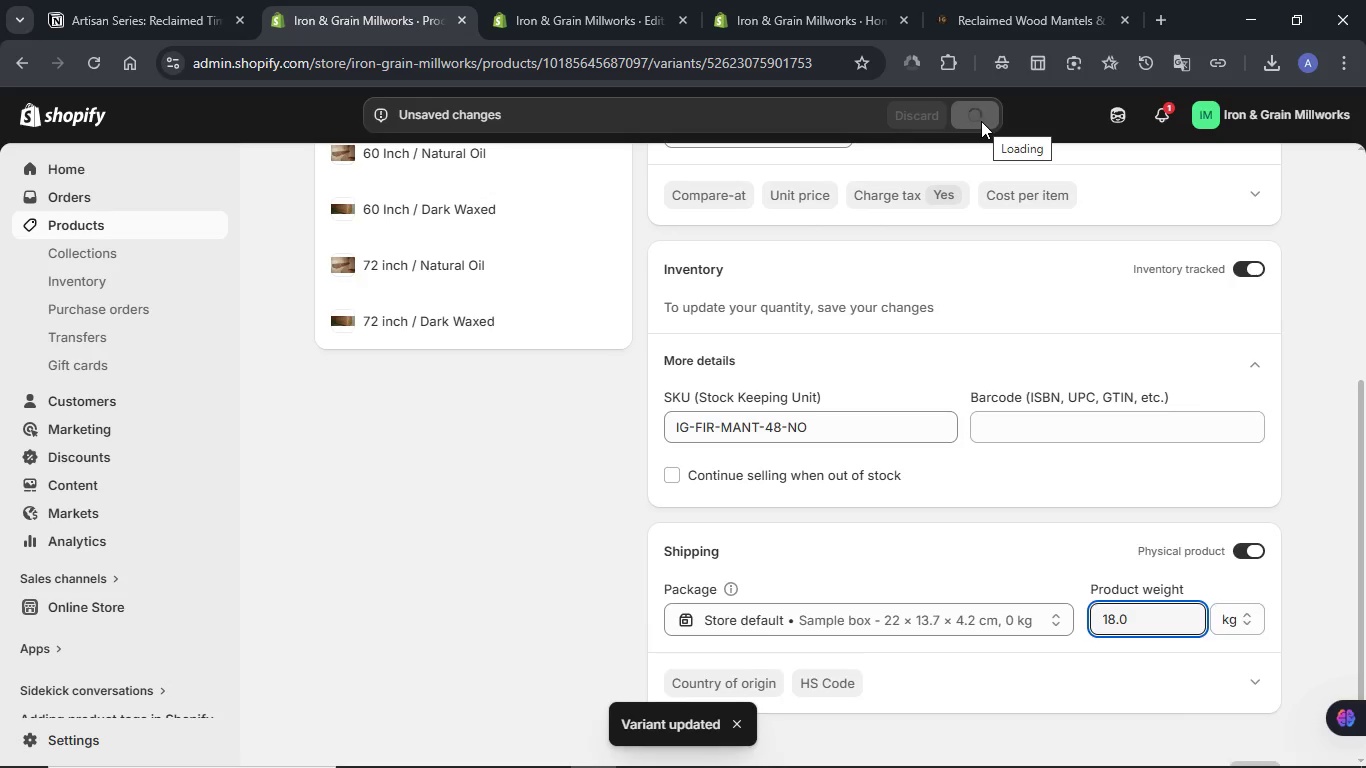 
wait(6.77)
 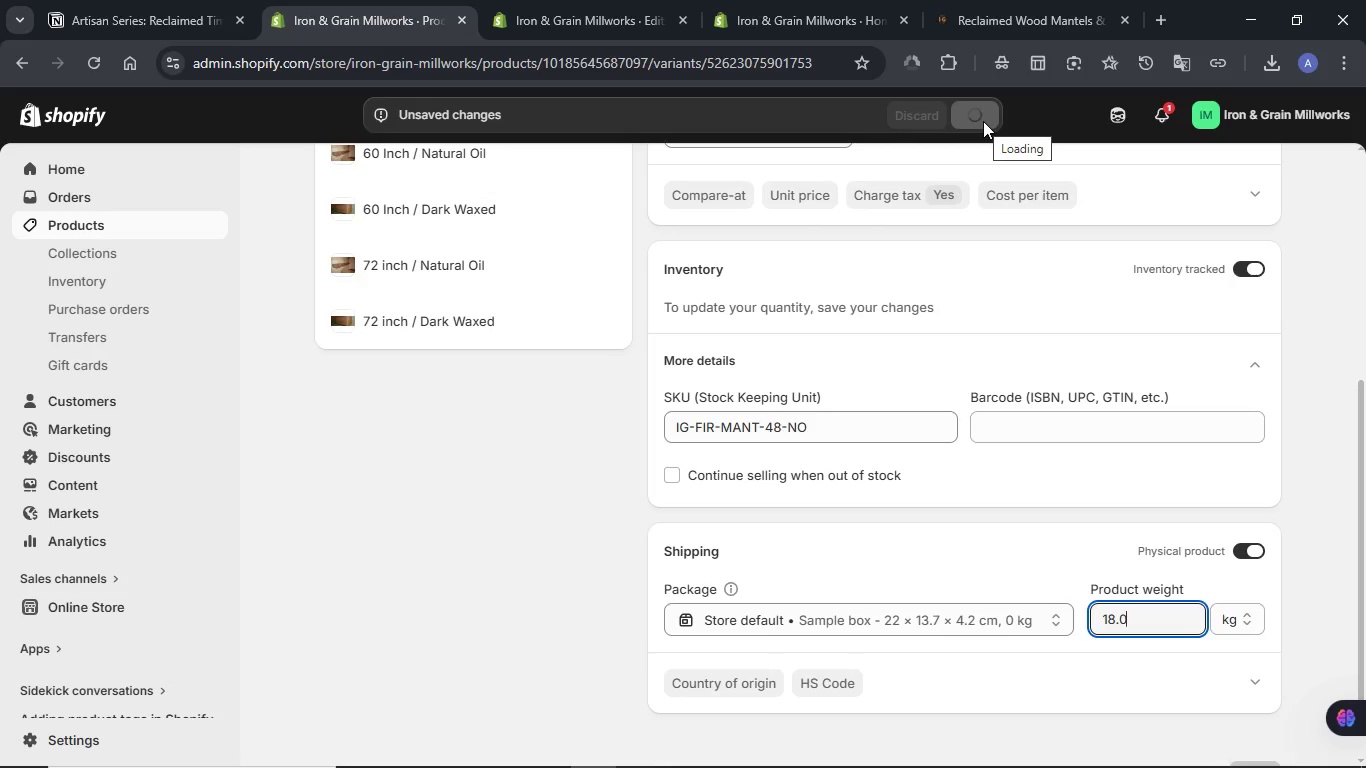 
scroll: coordinate [879, 247], scroll_direction: up, amount: 3.0
 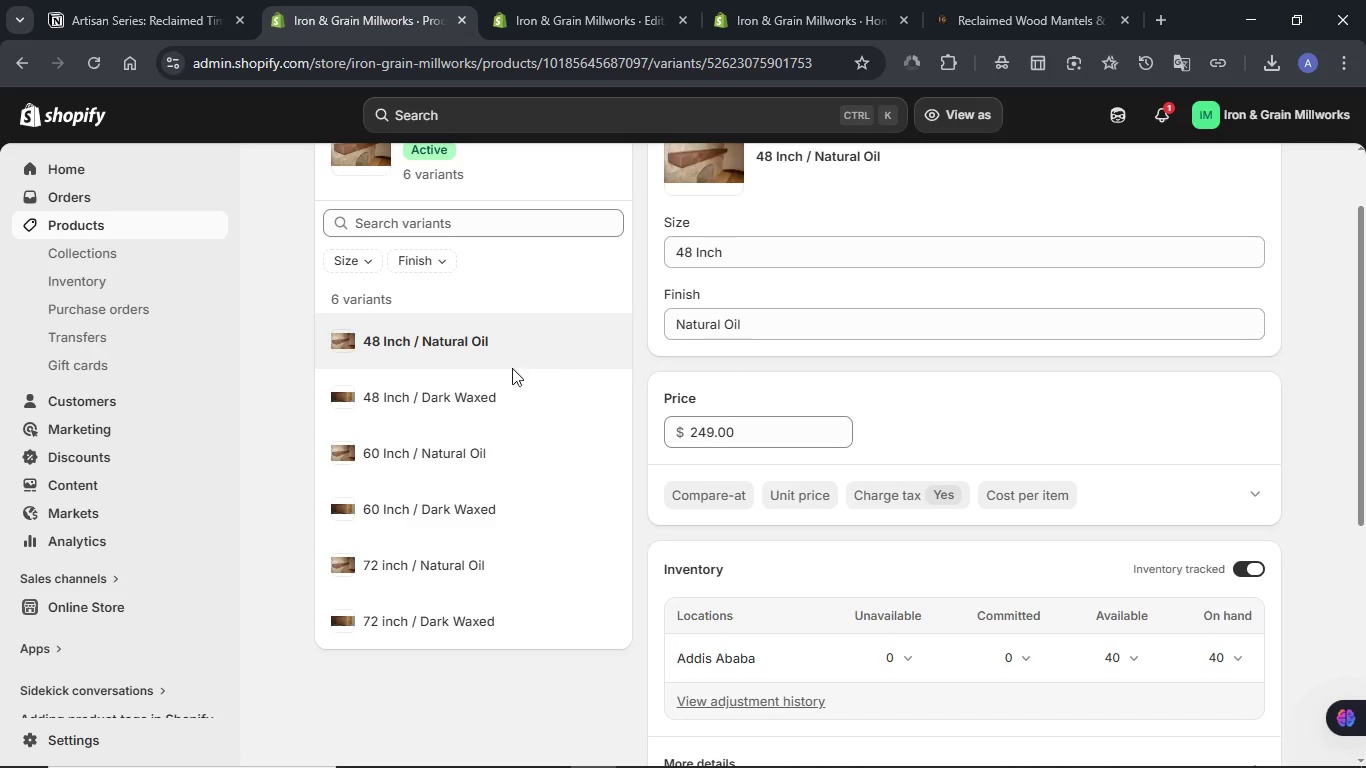 
left_click([443, 401])
 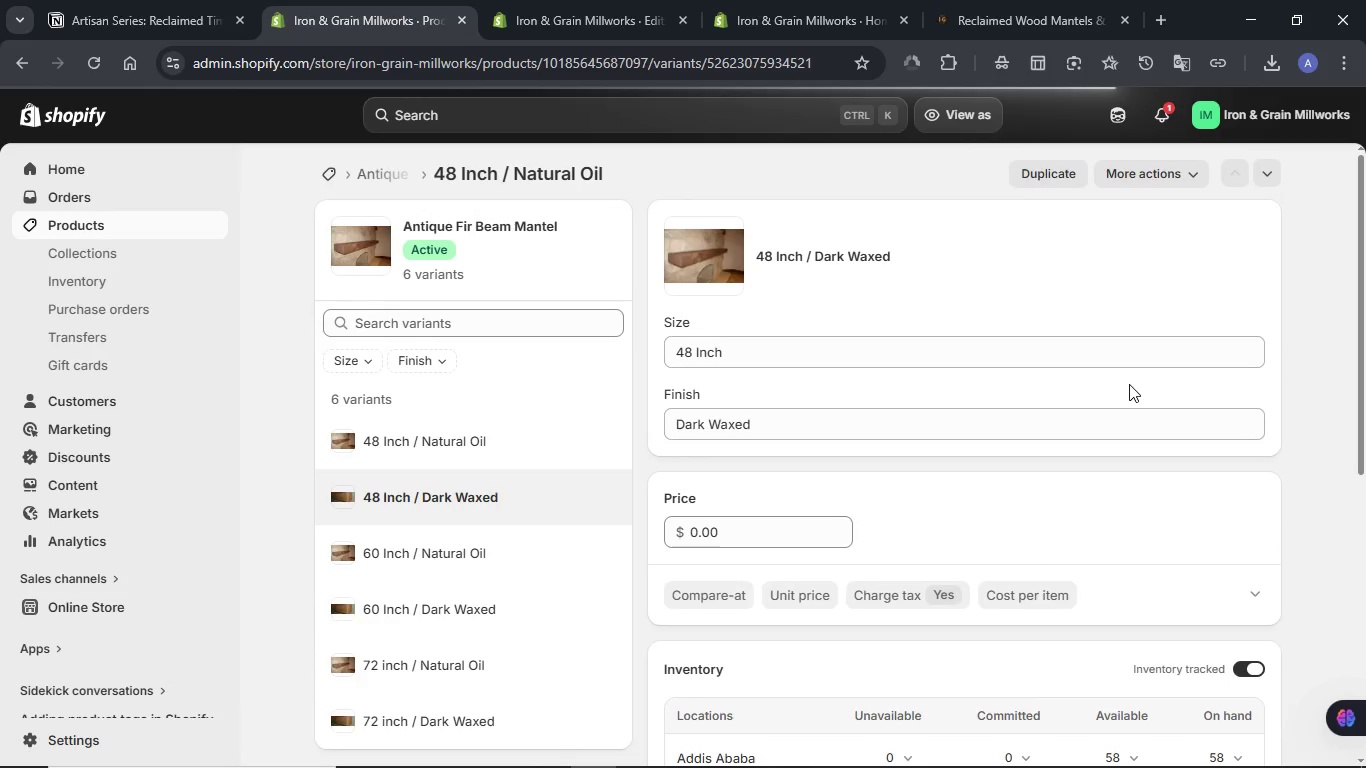 
scroll: coordinate [1033, 325], scroll_direction: down, amount: 1.0
 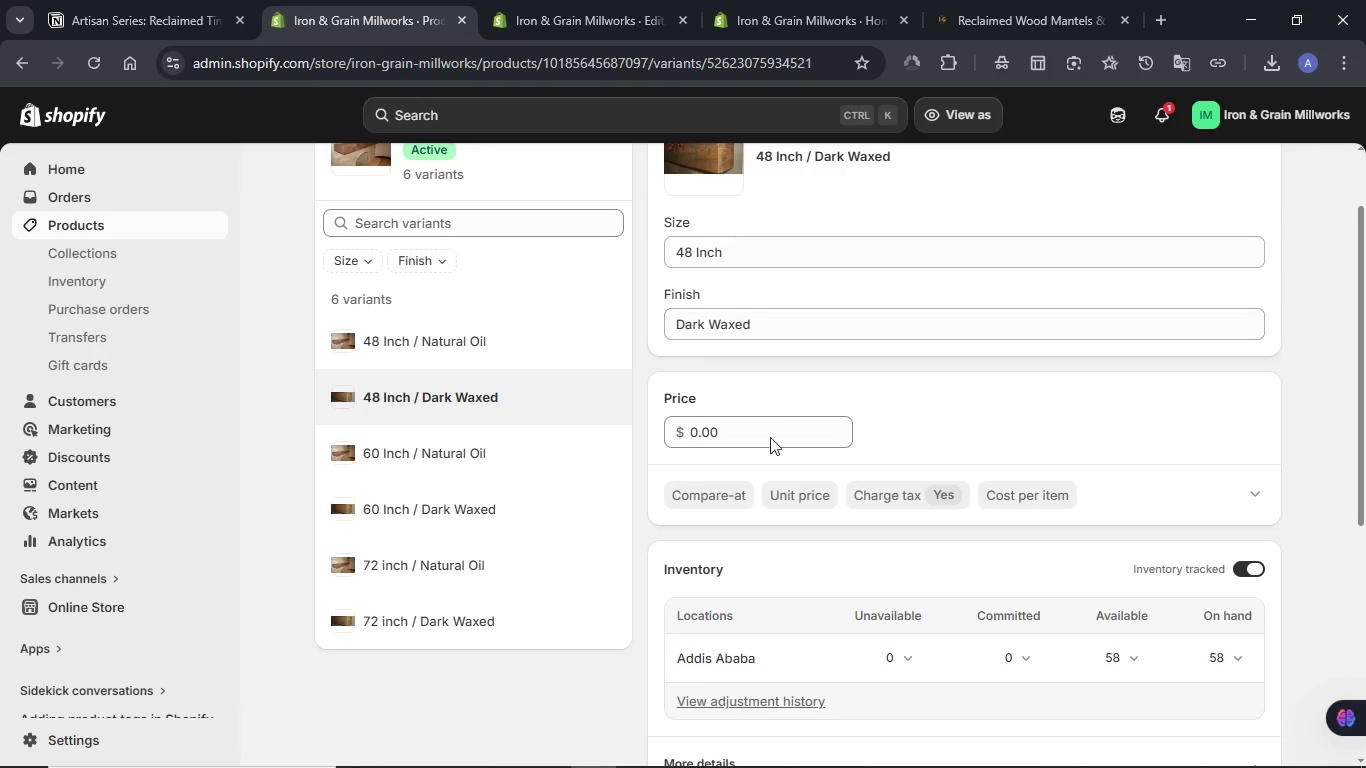 
double_click([764, 433])
 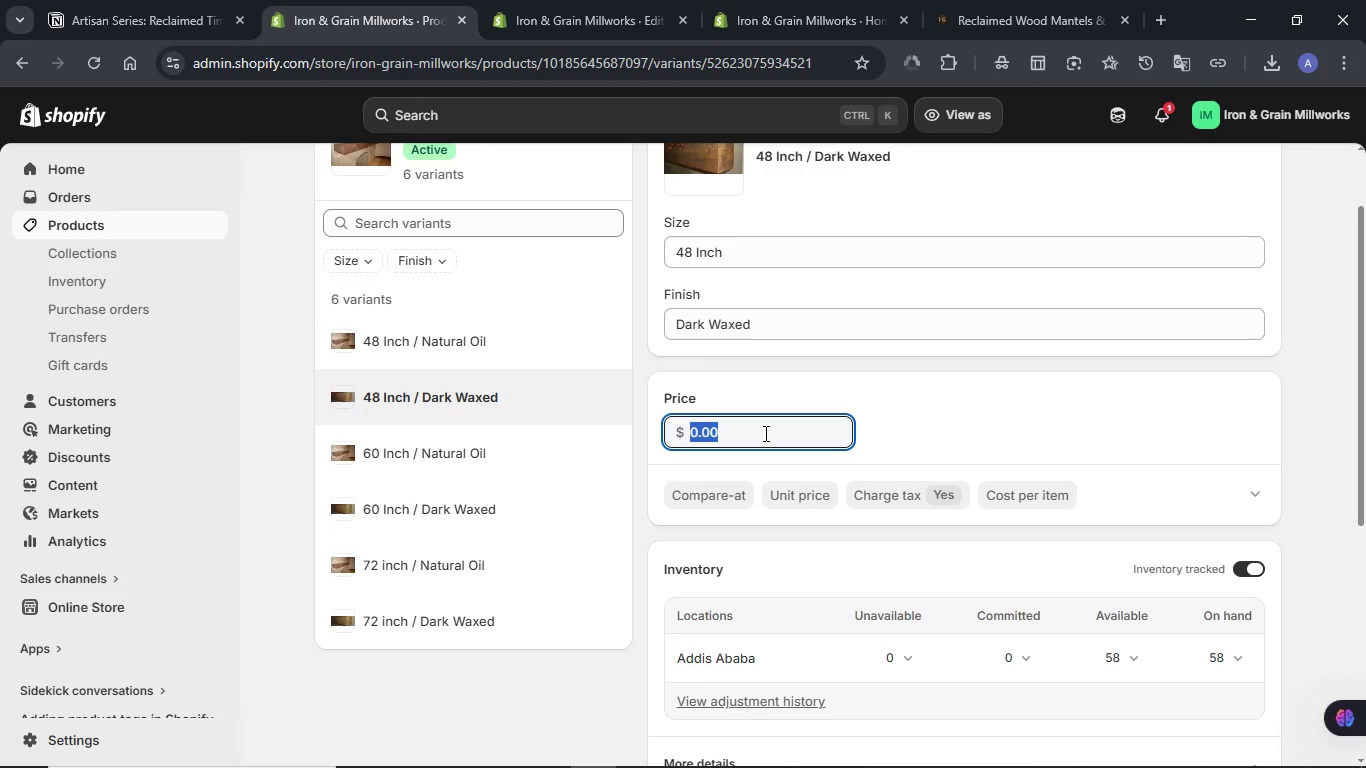 
key(Meta+V)
 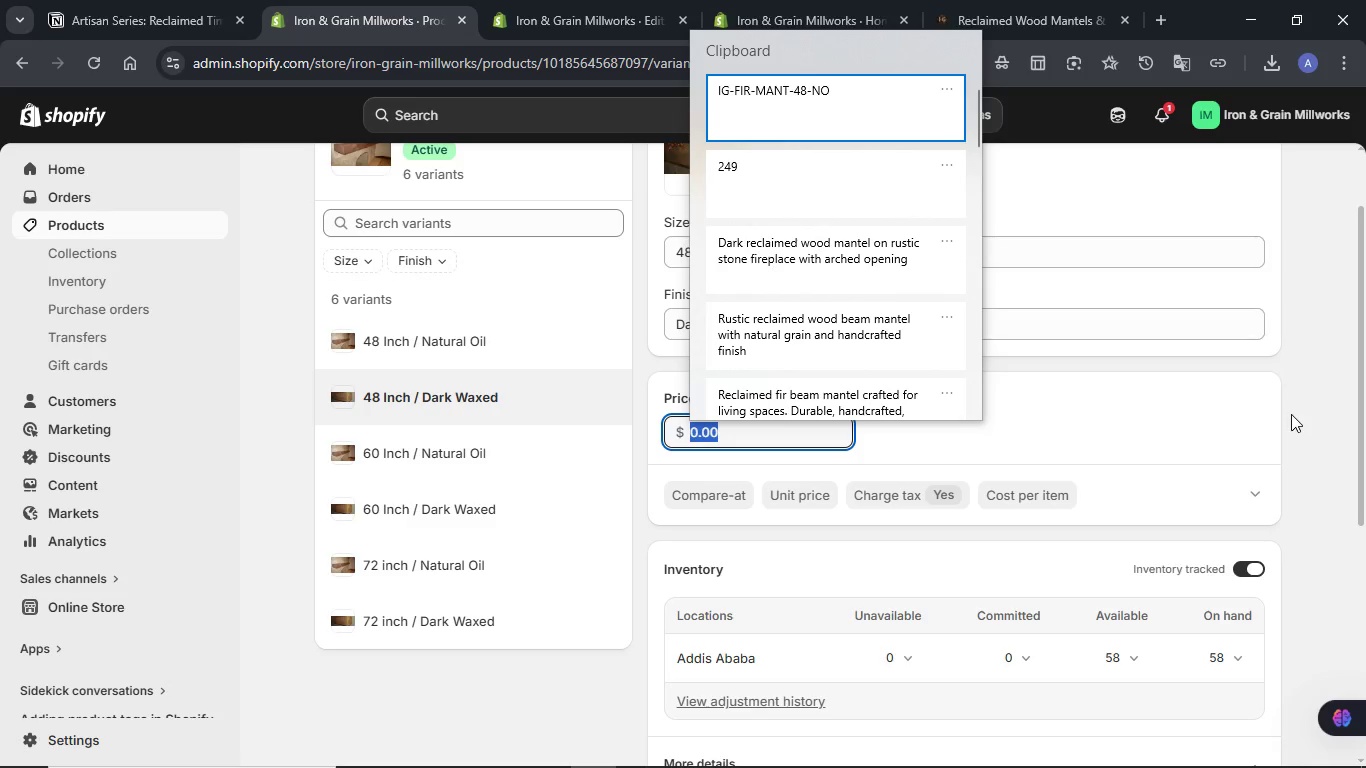 
left_click([1316, 414])
 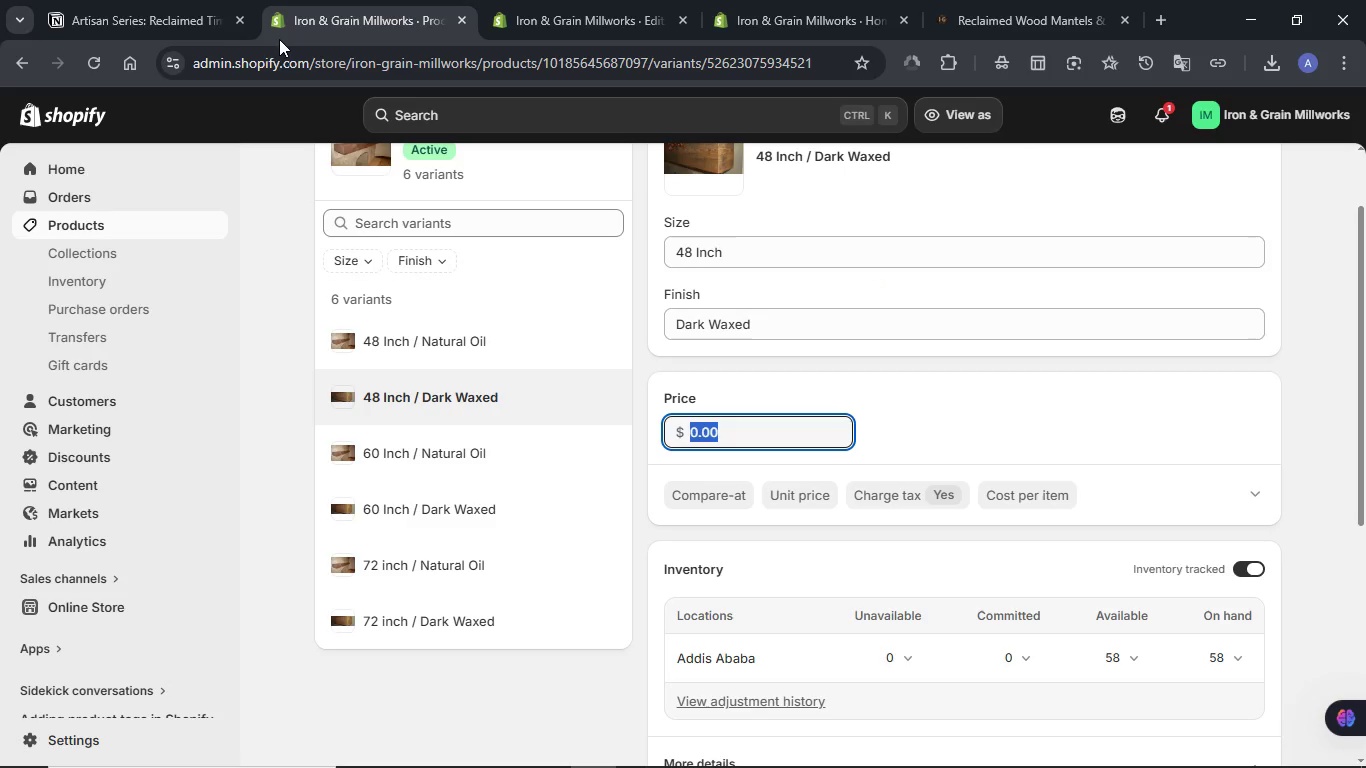 
left_click([178, 17])
 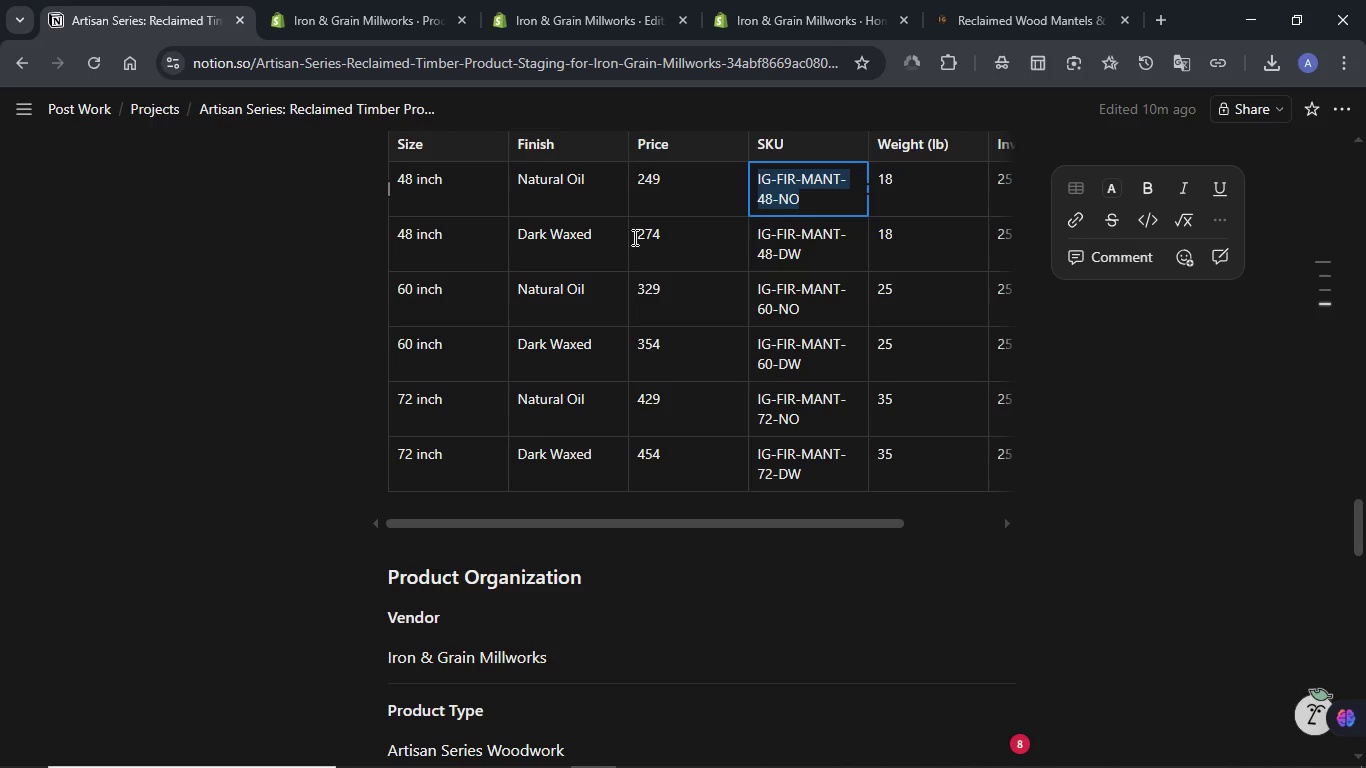 
double_click([651, 237])
 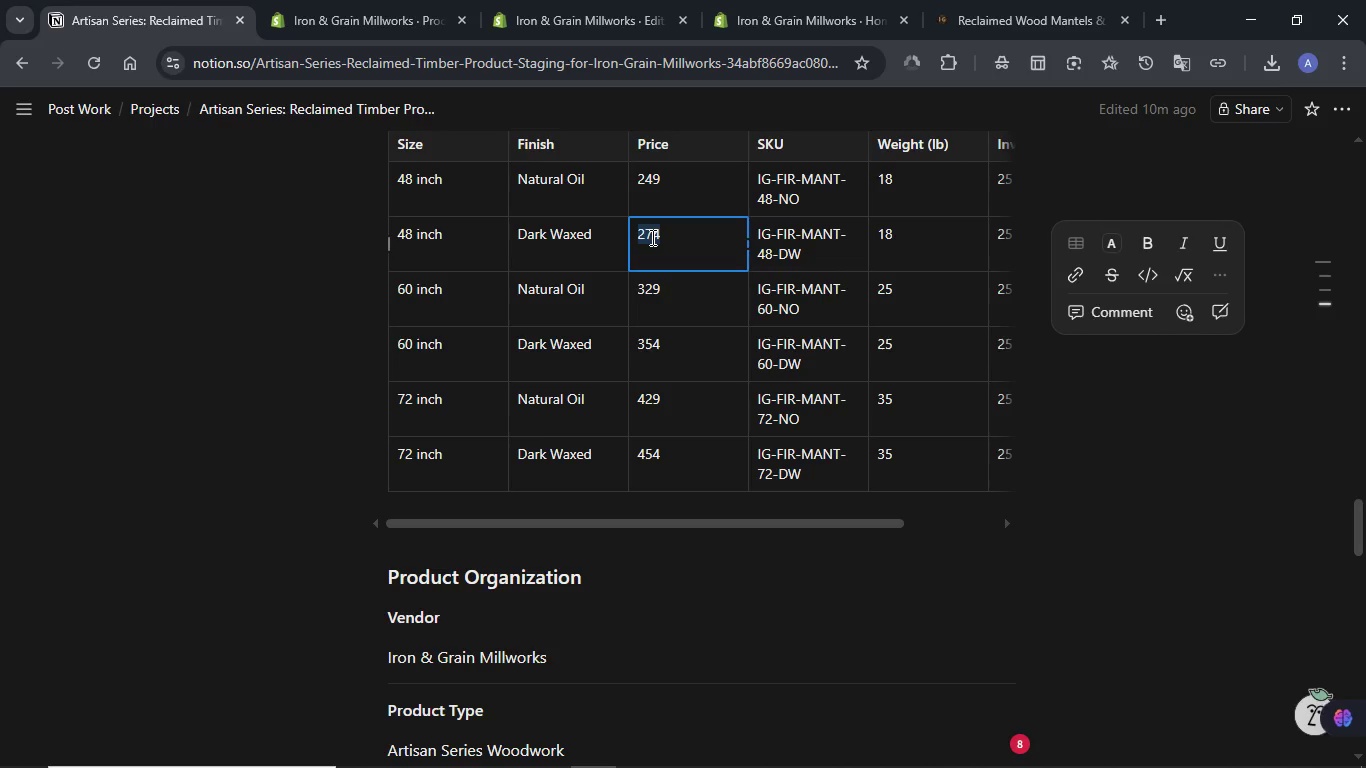 
key(Control+C)
 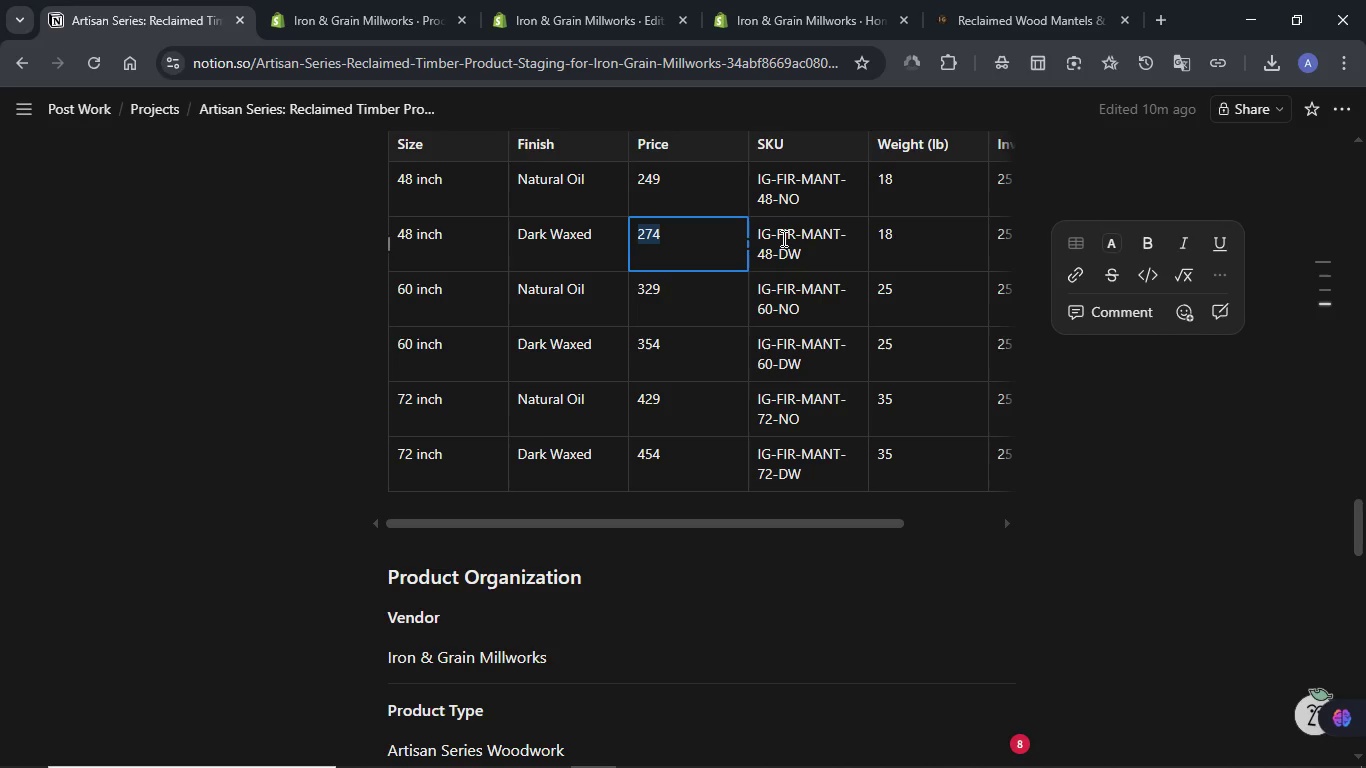 
double_click([782, 238])
 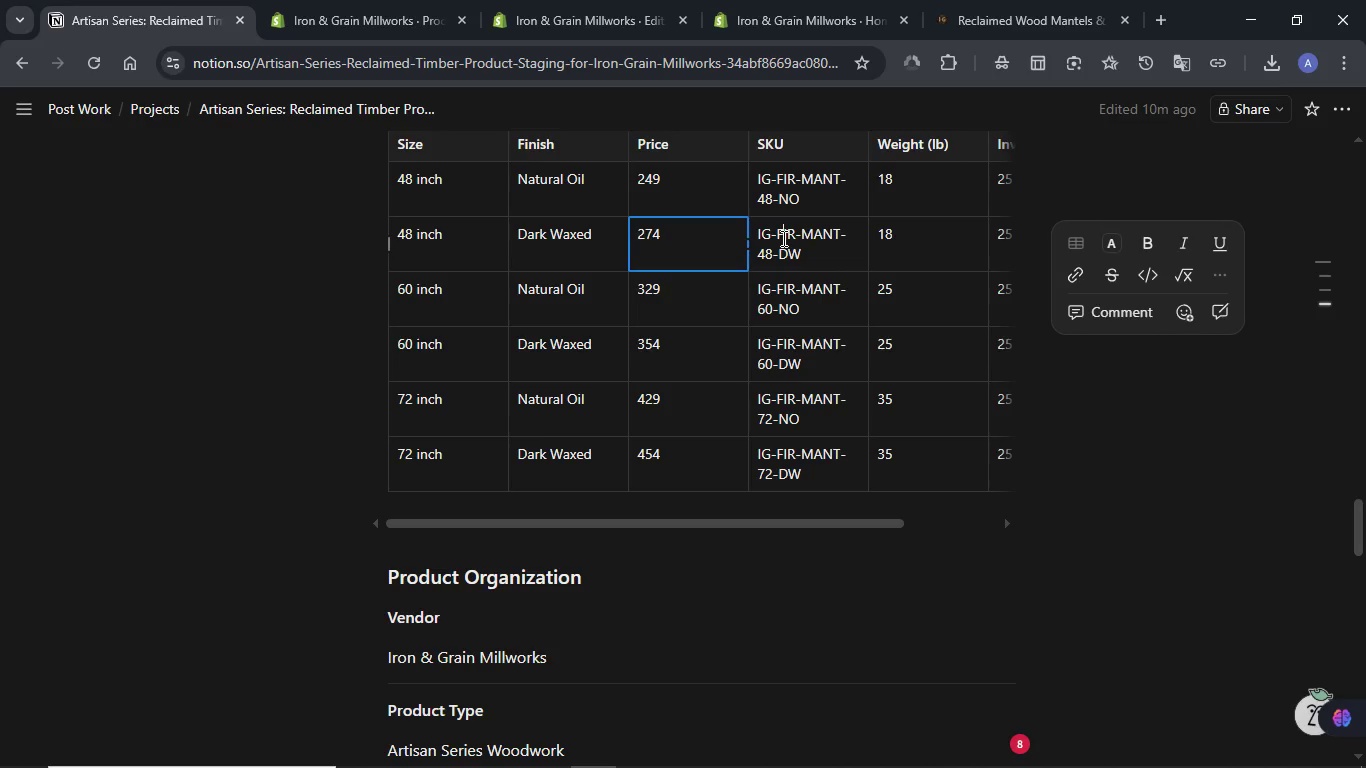 
triple_click([782, 238])
 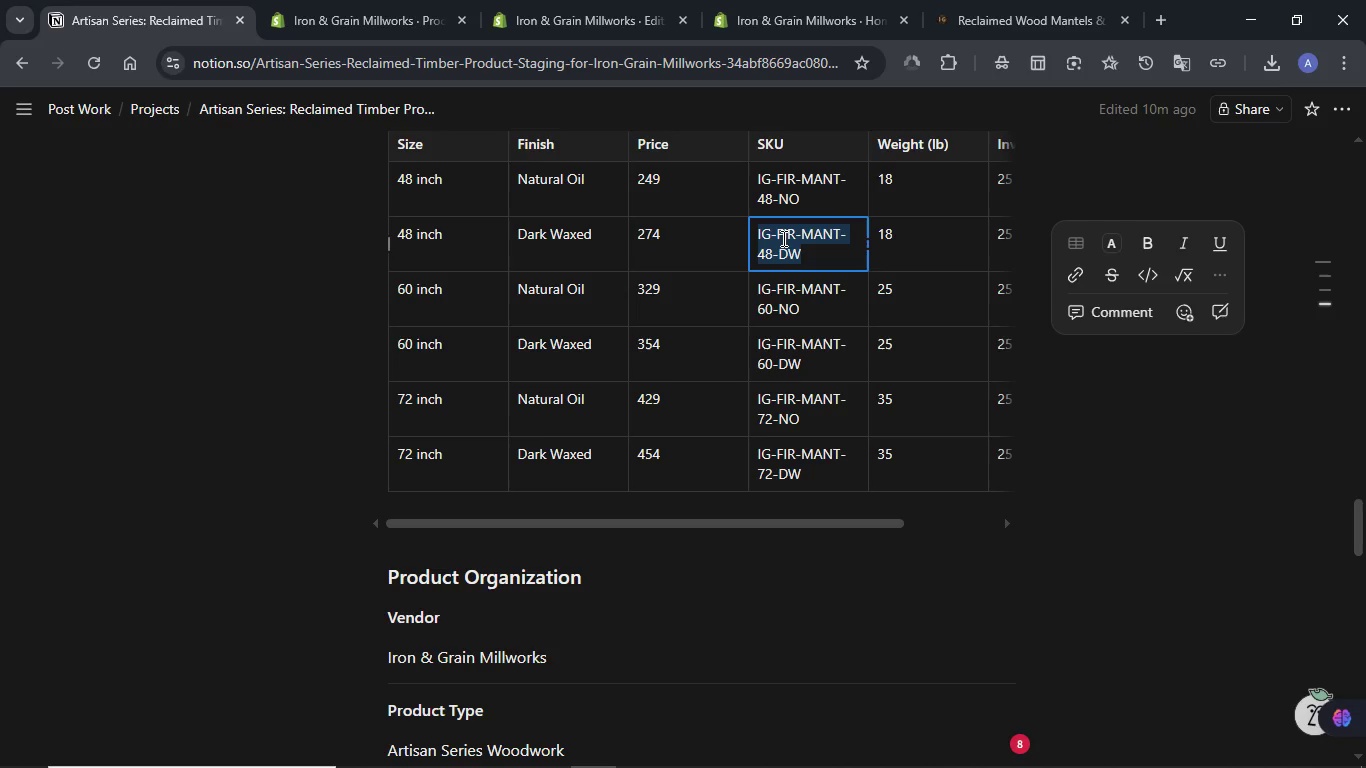 
key(Control+C)
 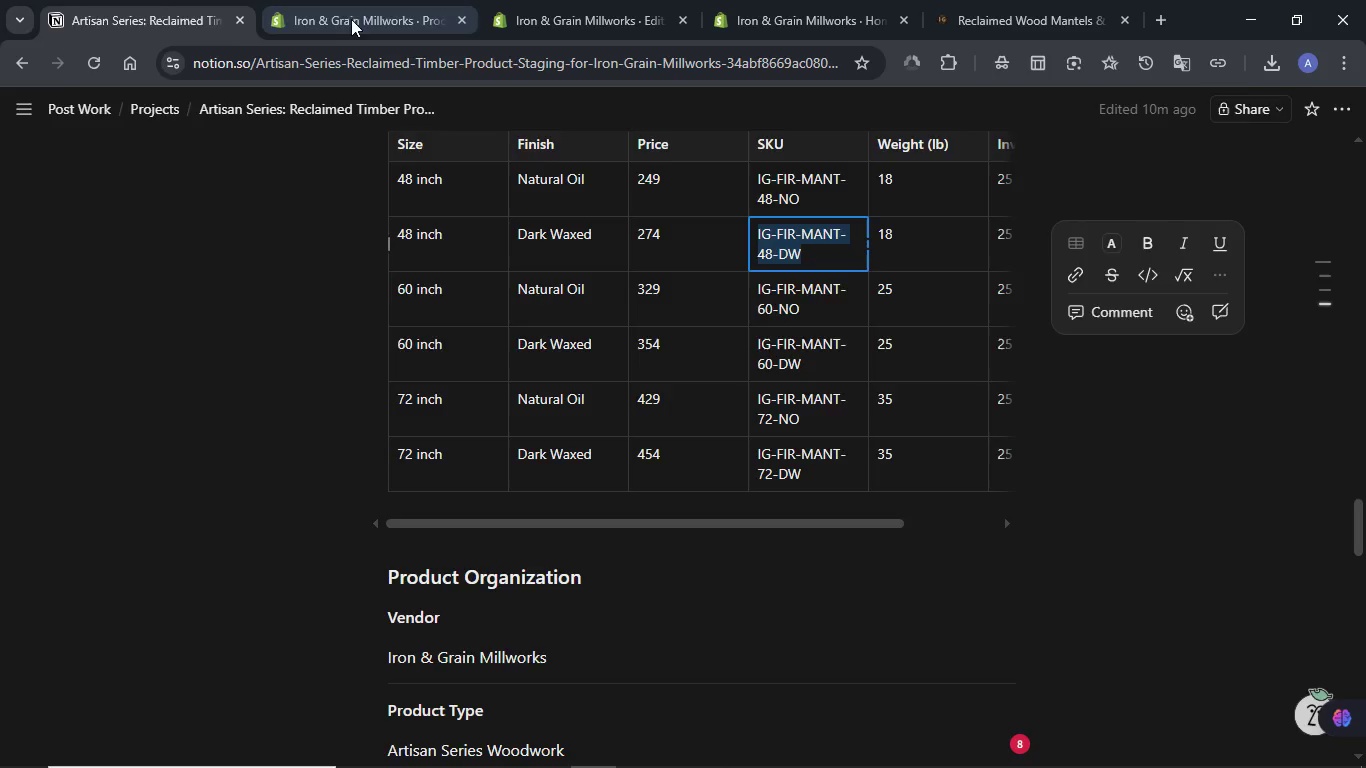 
left_click([340, 15])
 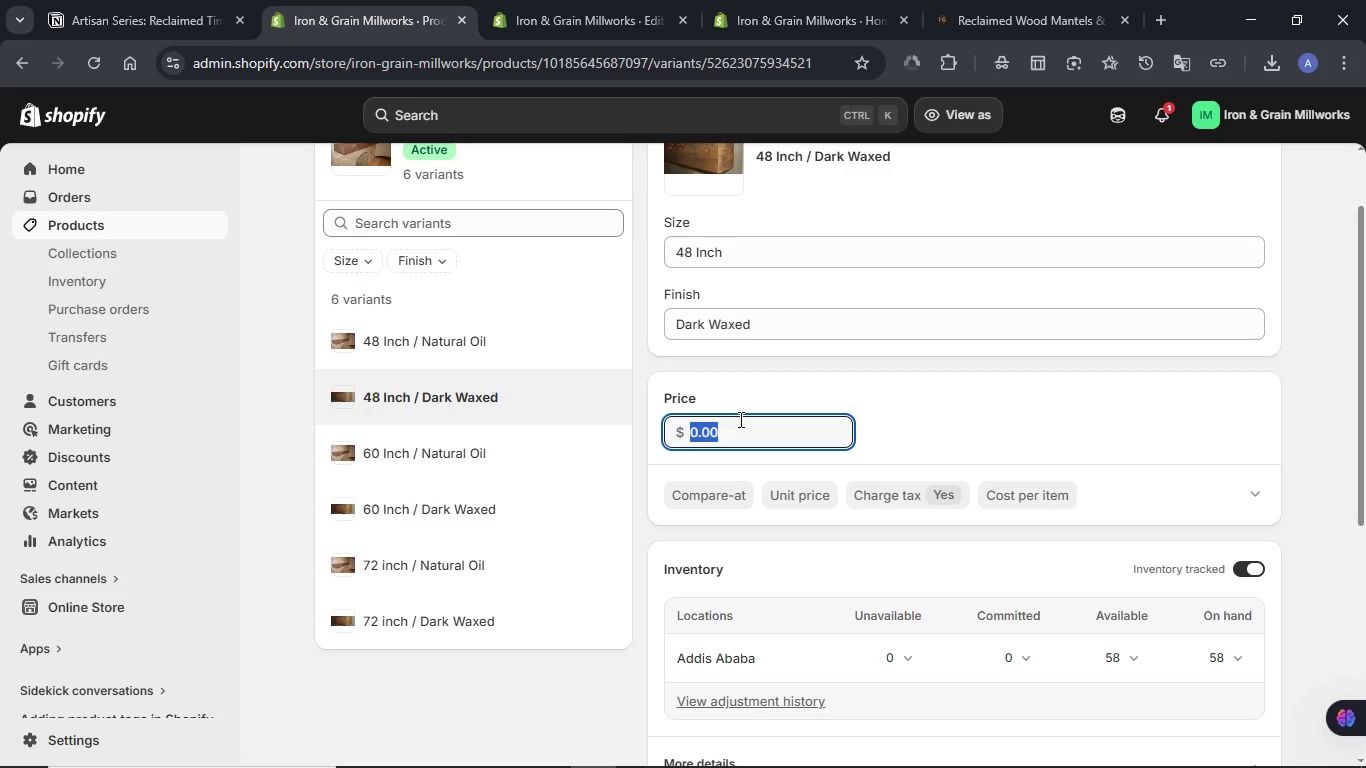 
key(Meta+V)
 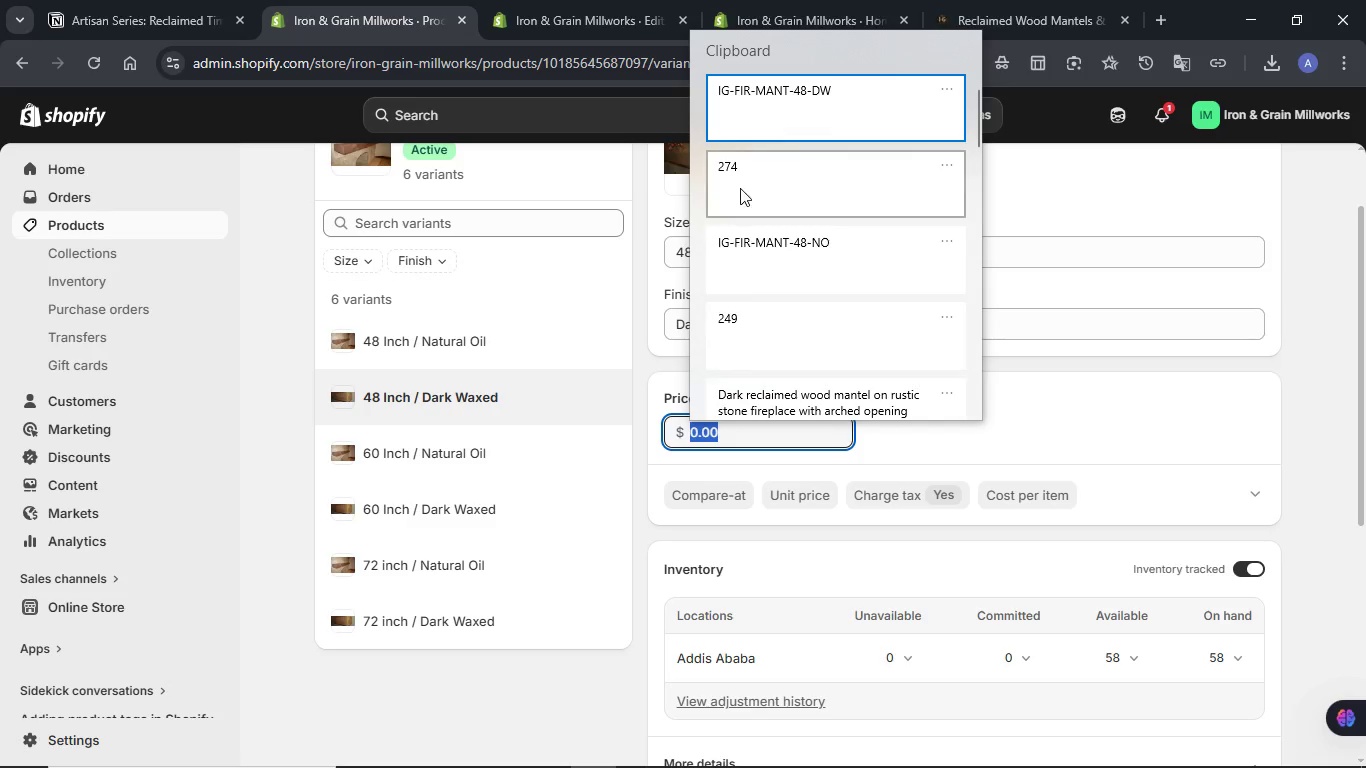 
left_click([740, 180])
 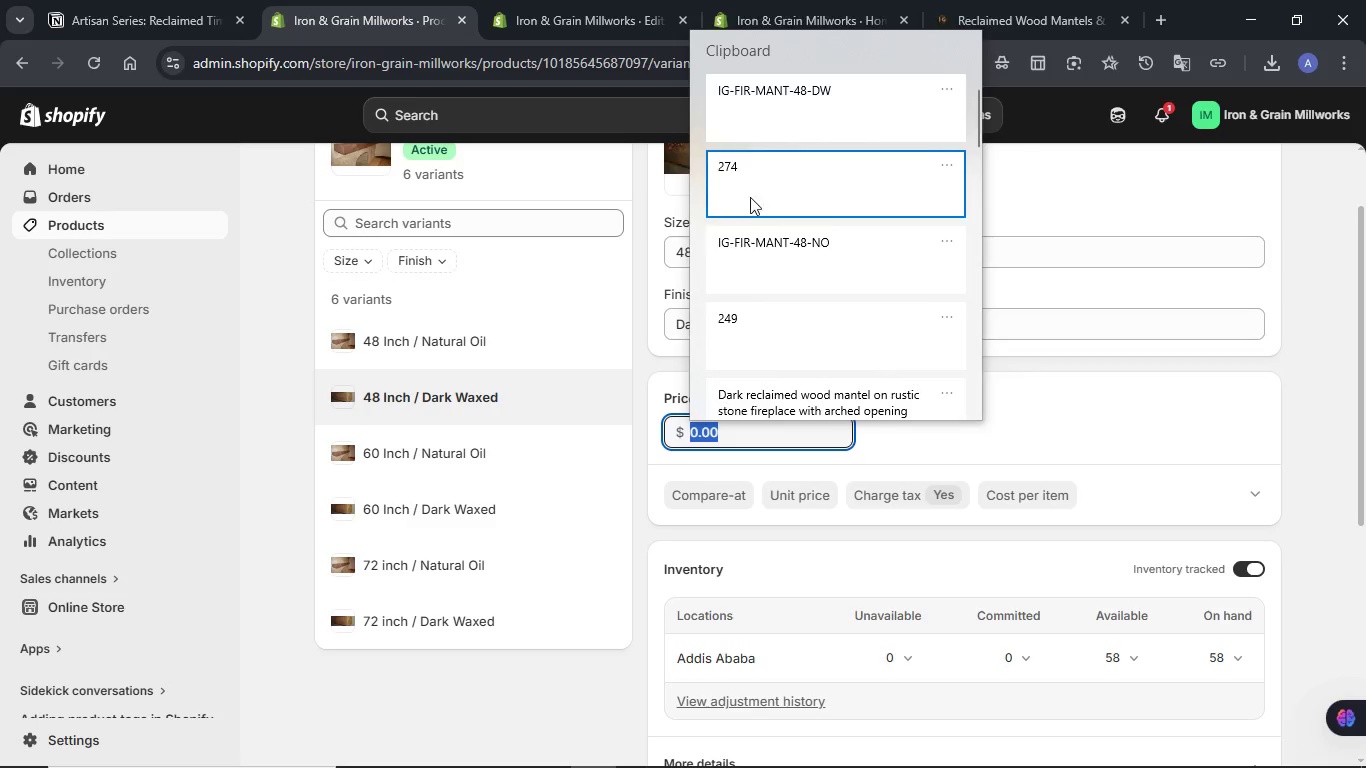 
key(Control+ControlLeft)
 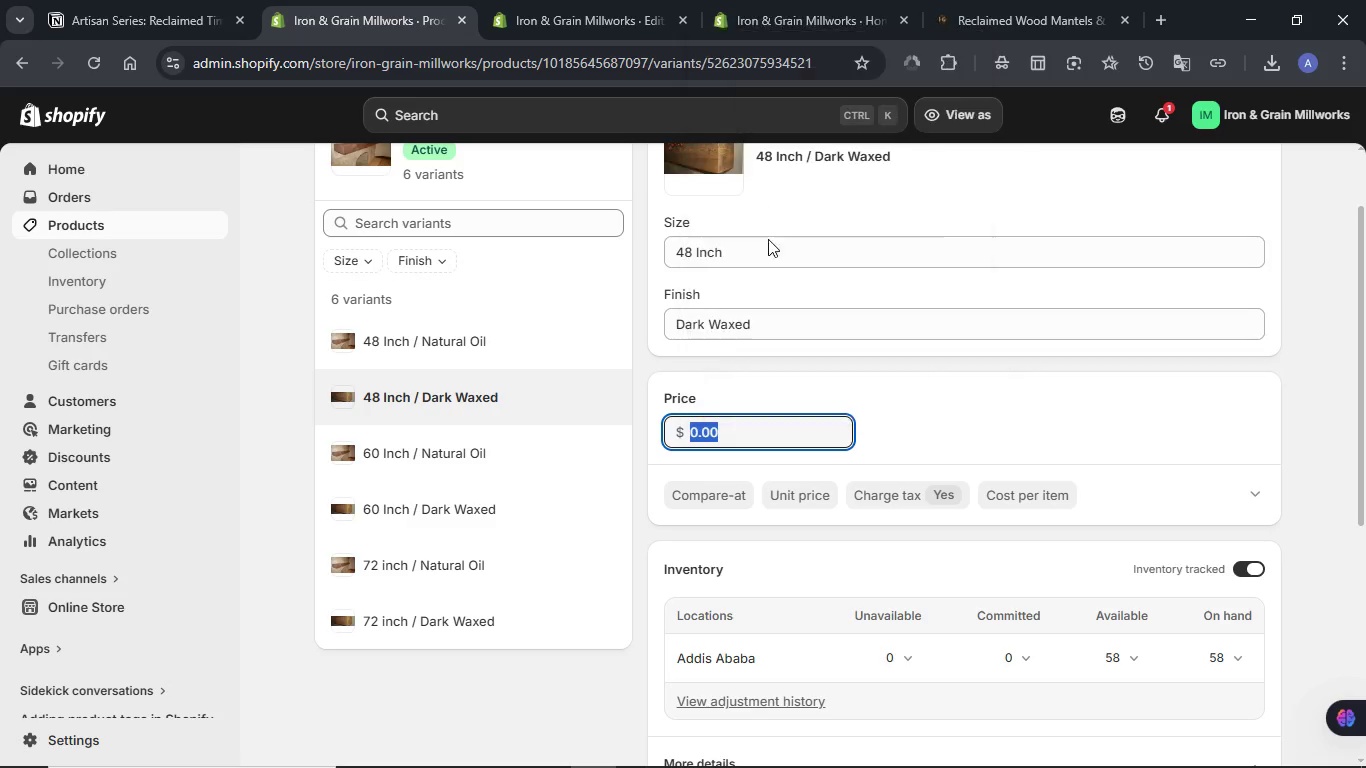 
hold_key(key=V, duration=3.22)
 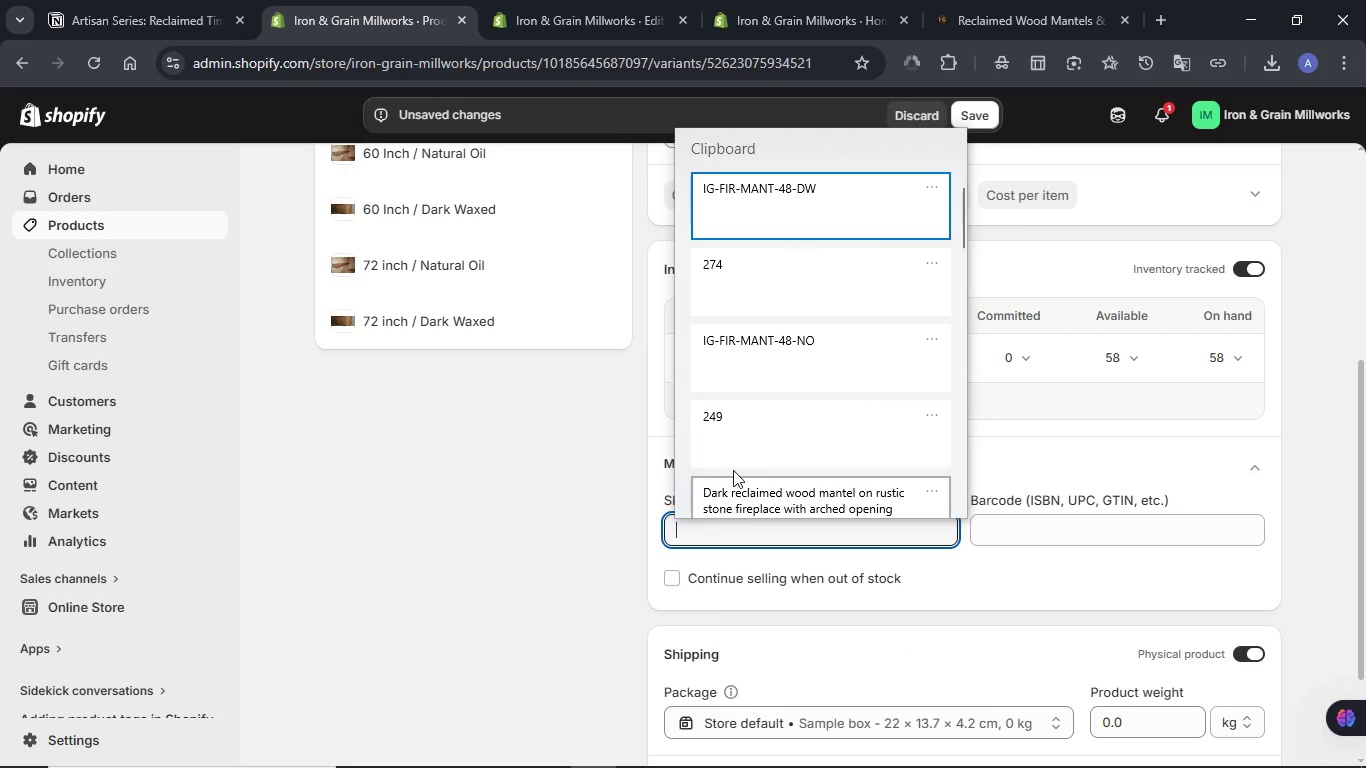 
scroll: coordinate [809, 404], scroll_direction: down, amount: 3.0
 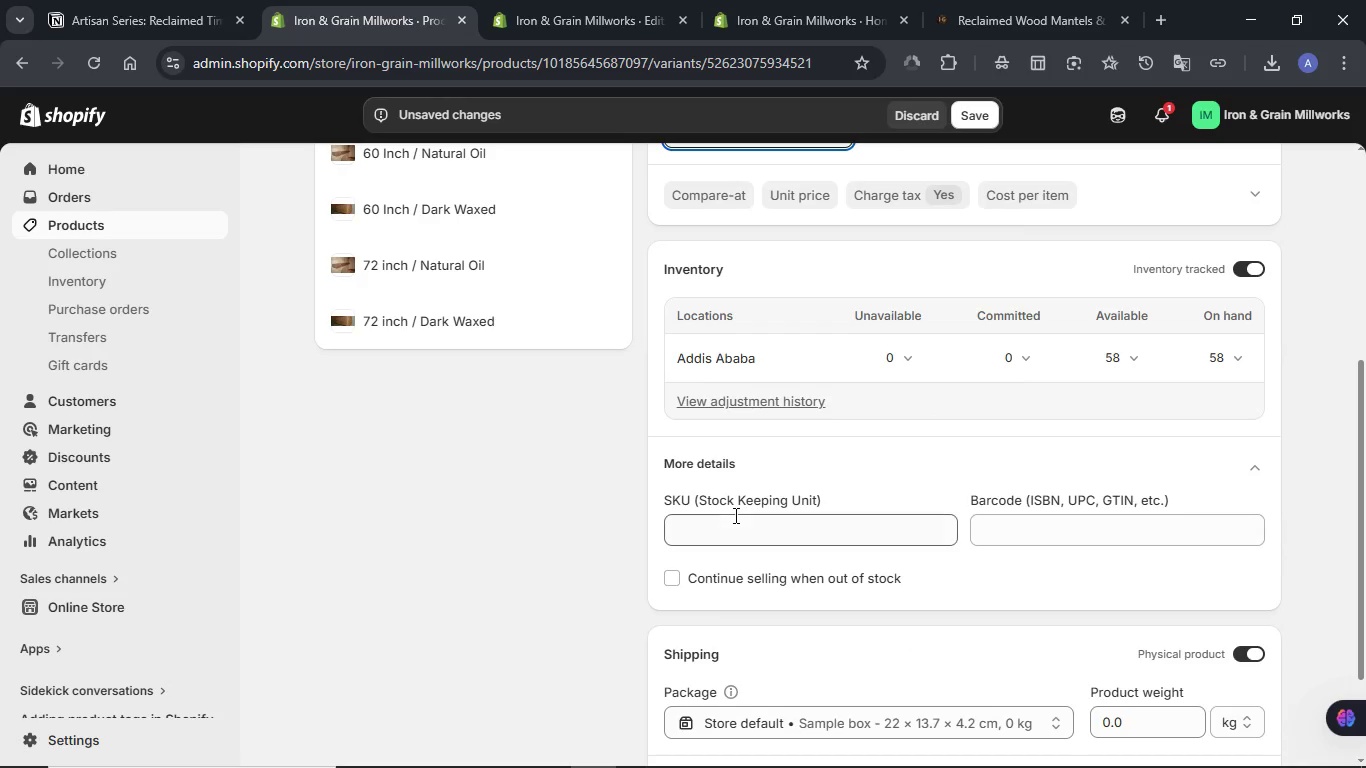 
left_click([734, 517])
 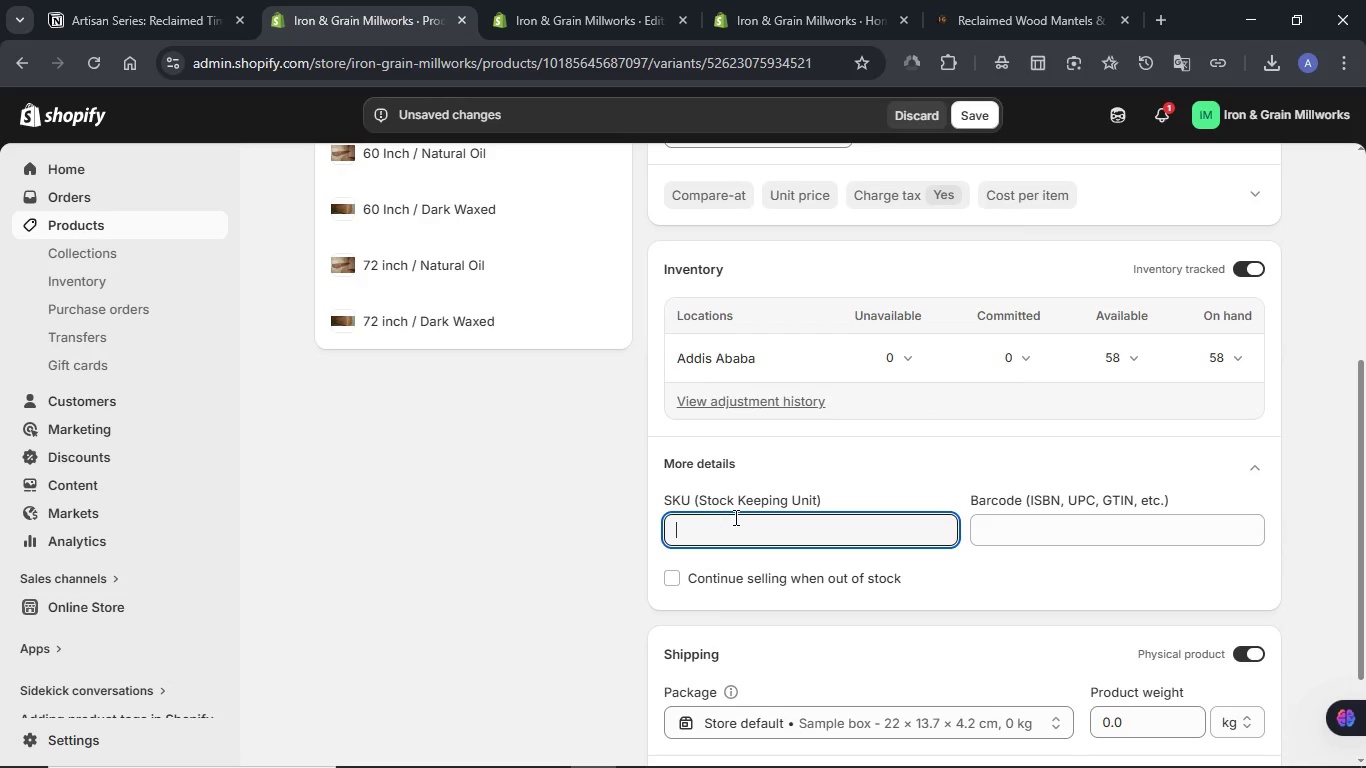 
hold_key(key=MetaLeft, duration=0.5)
 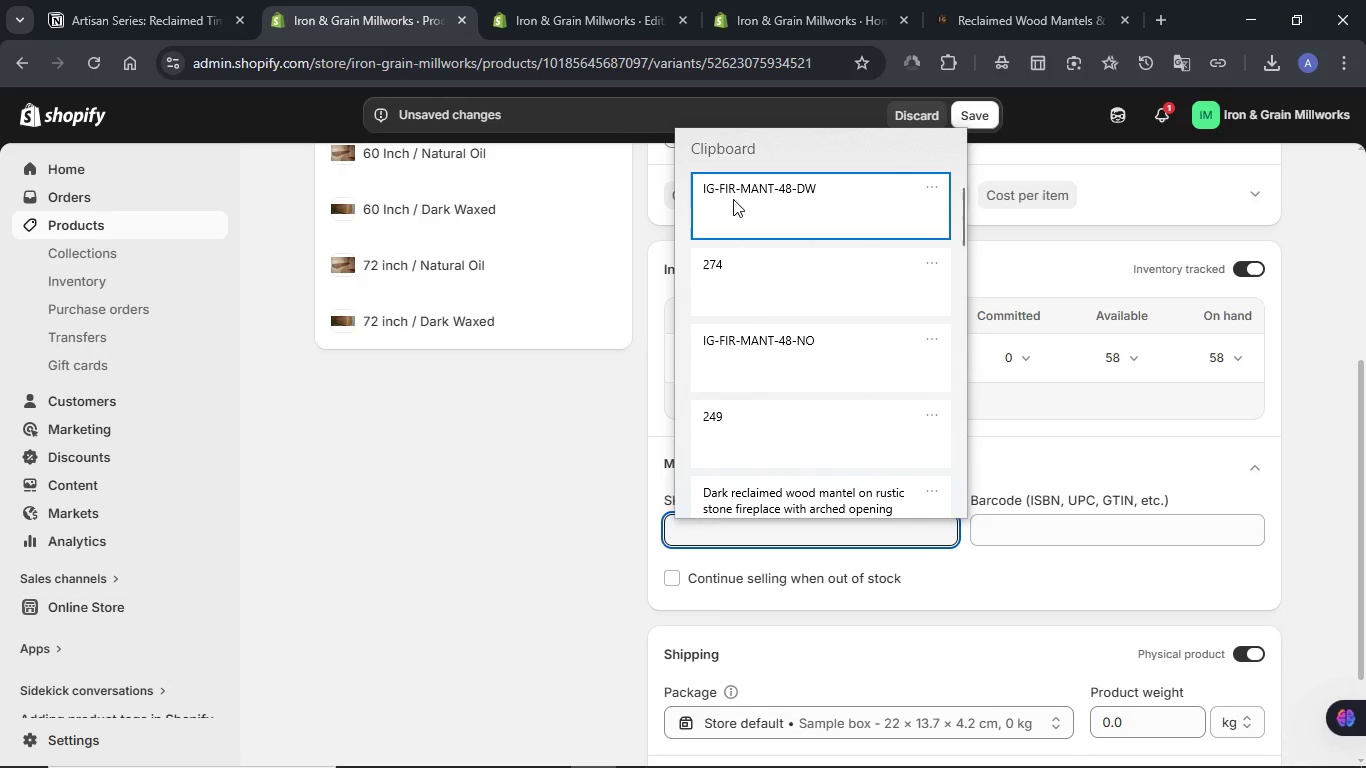 
left_click([736, 178])
 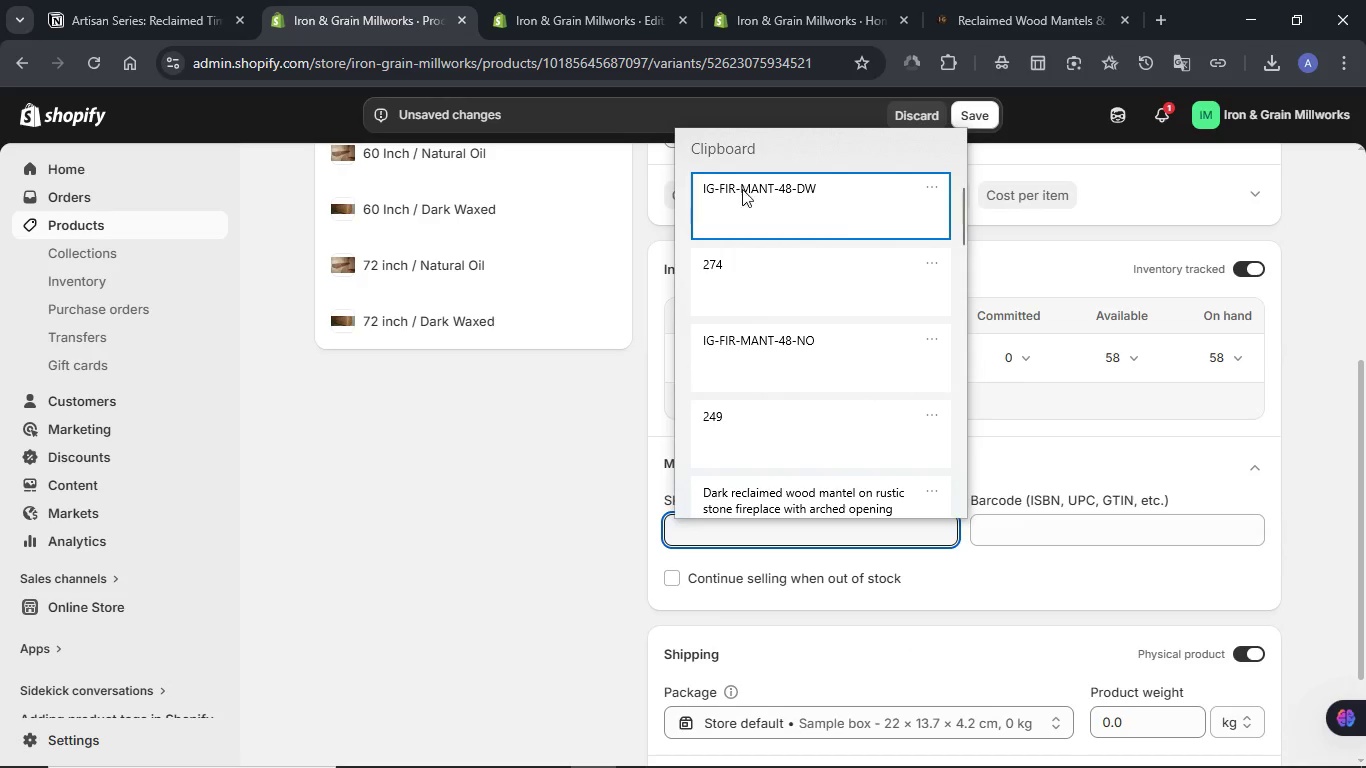 
key(Control+ControlLeft)
 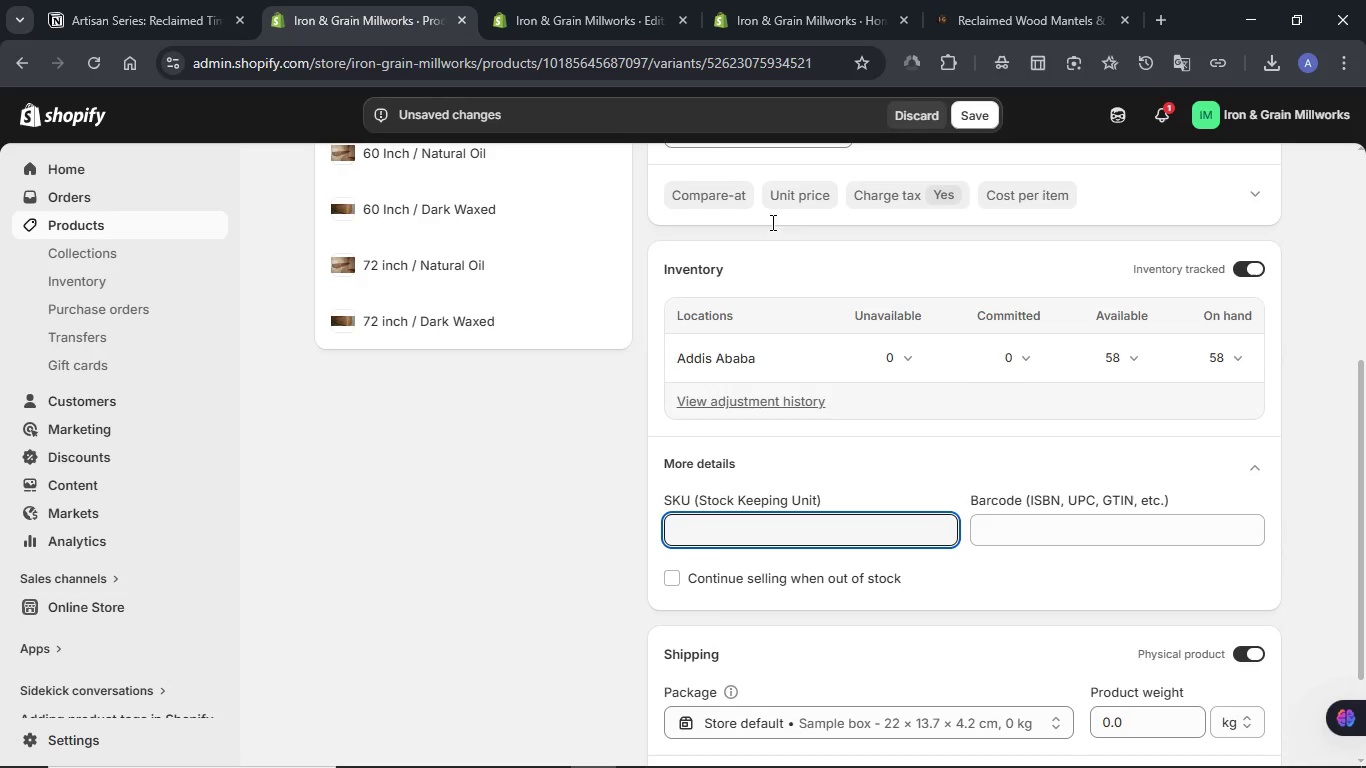 
left_click([137, 0])
 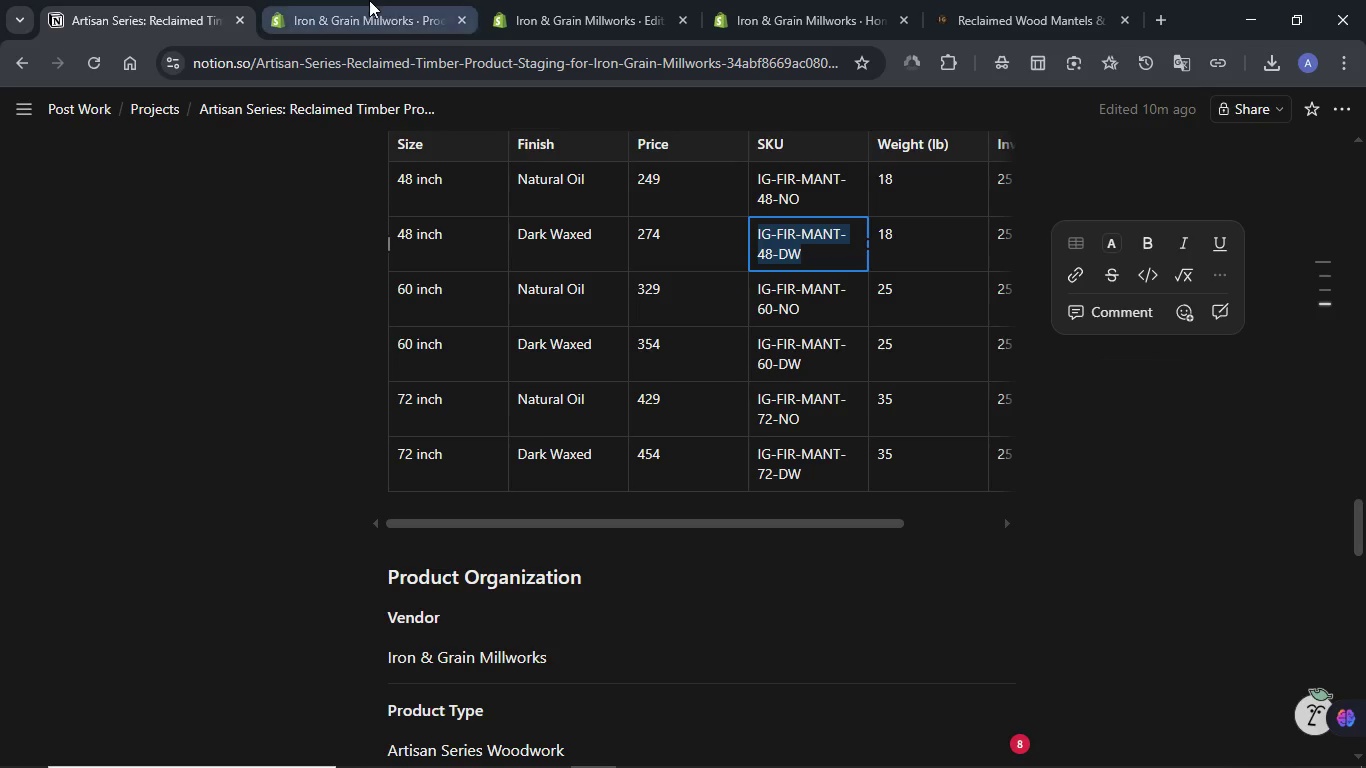 
left_click([369, 0])
 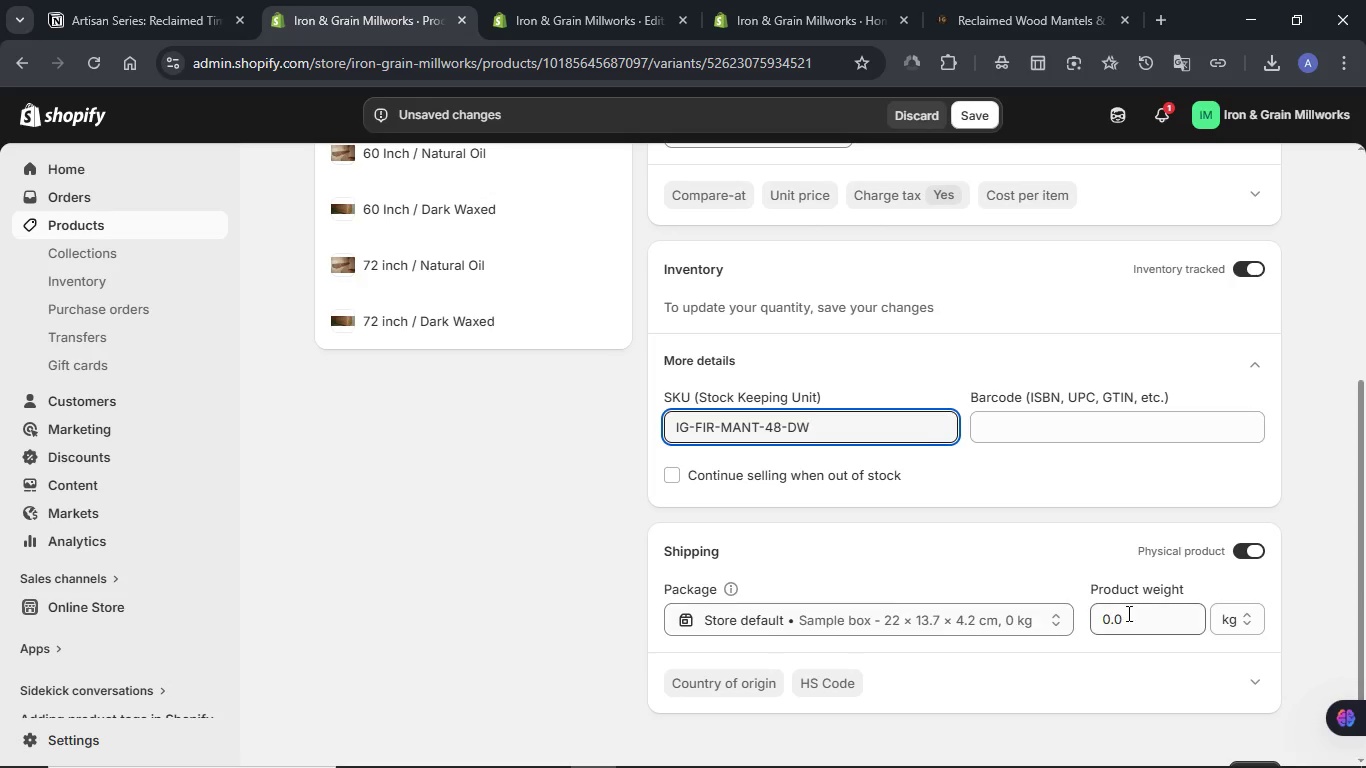 
double_click([1127, 613])
 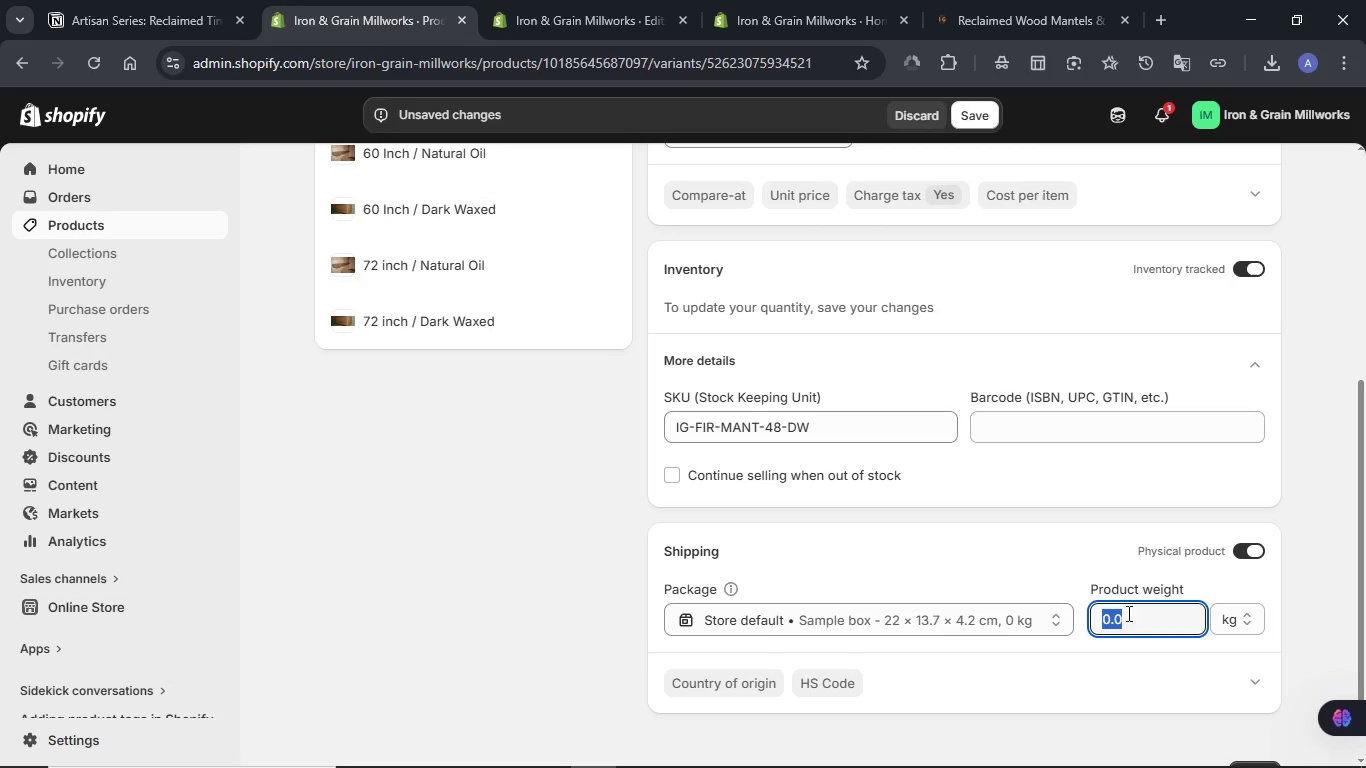 
key(Numpad1)
 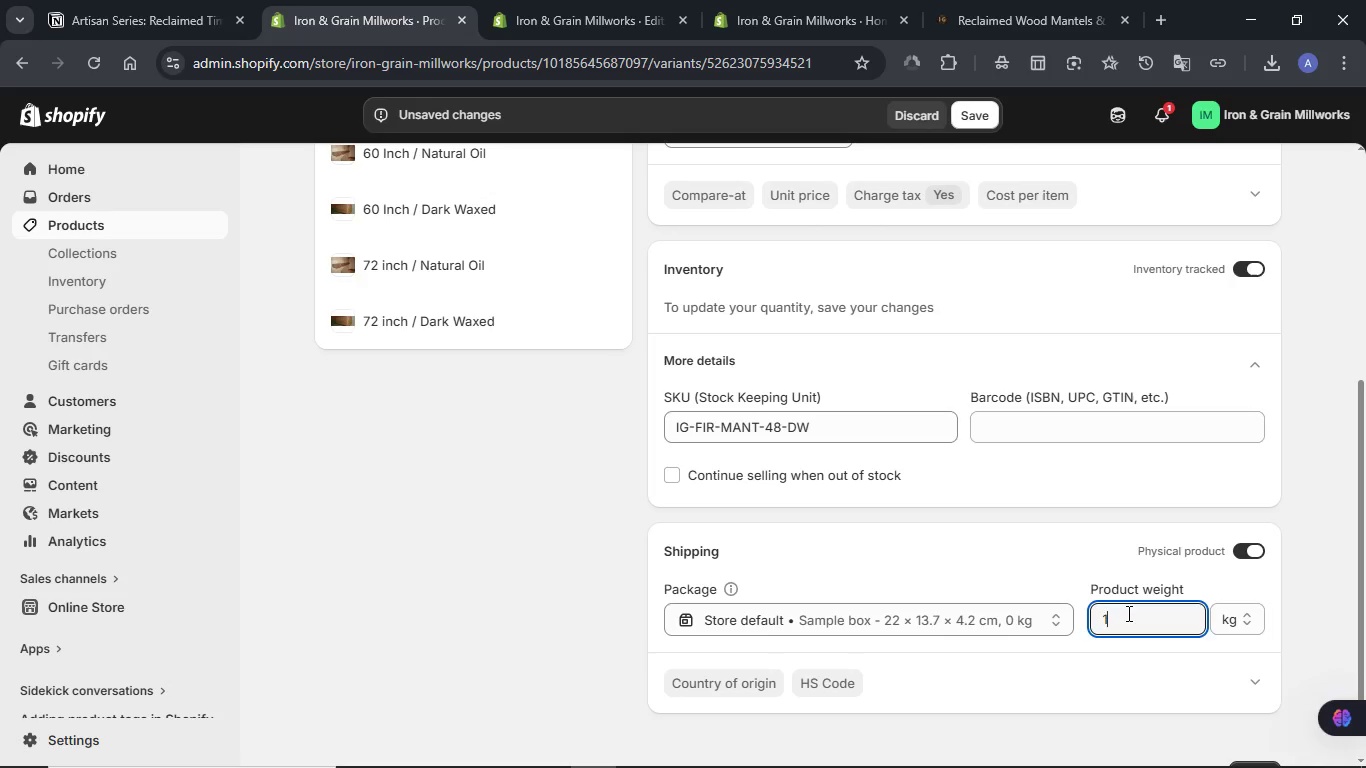 
key(Numpad8)
 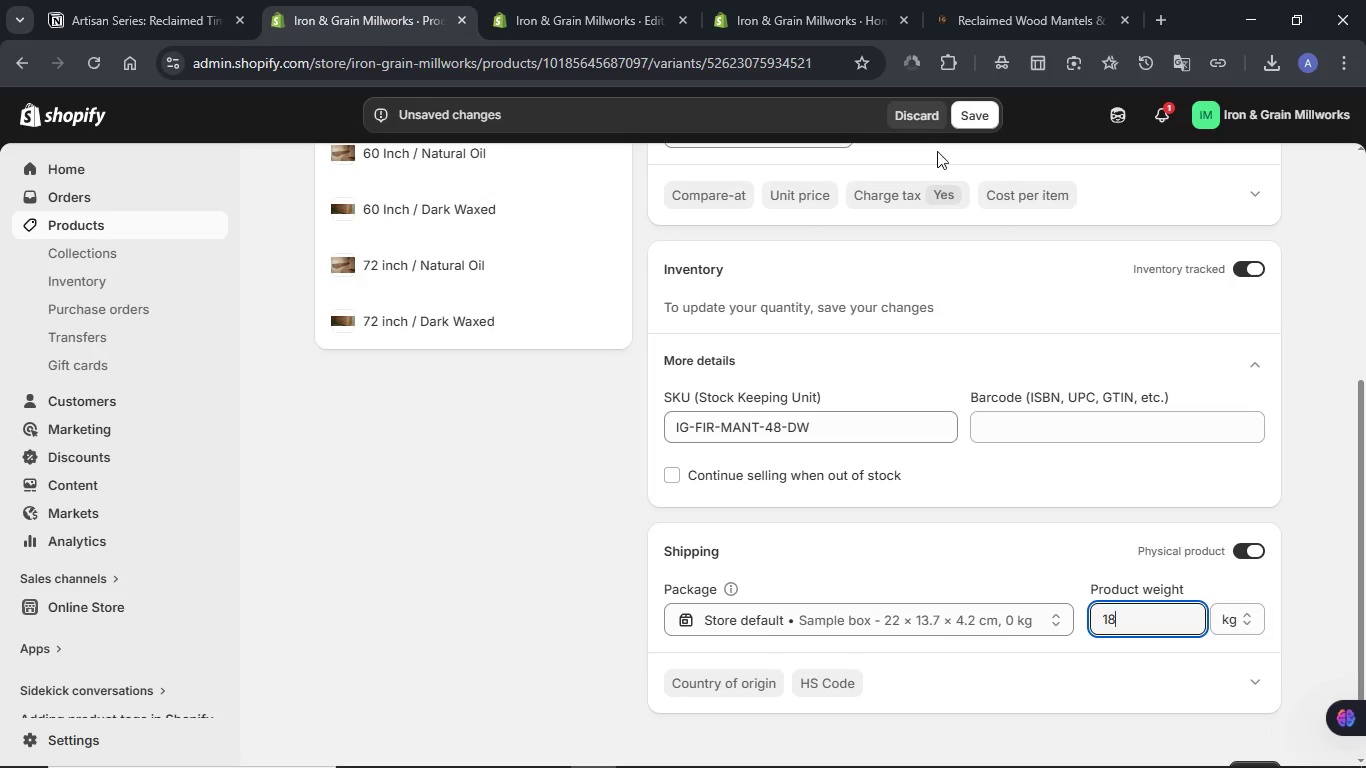 
left_click([963, 127])
 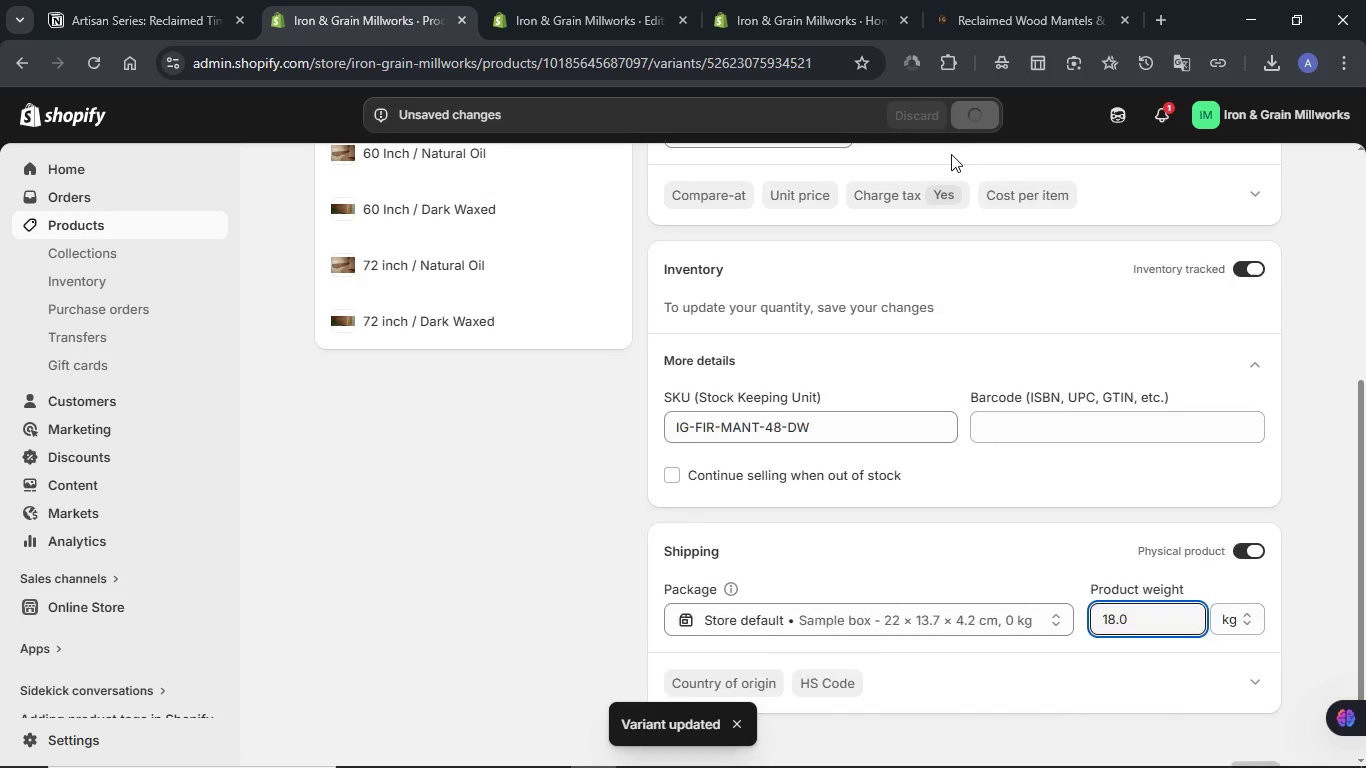 
wait(7.06)
 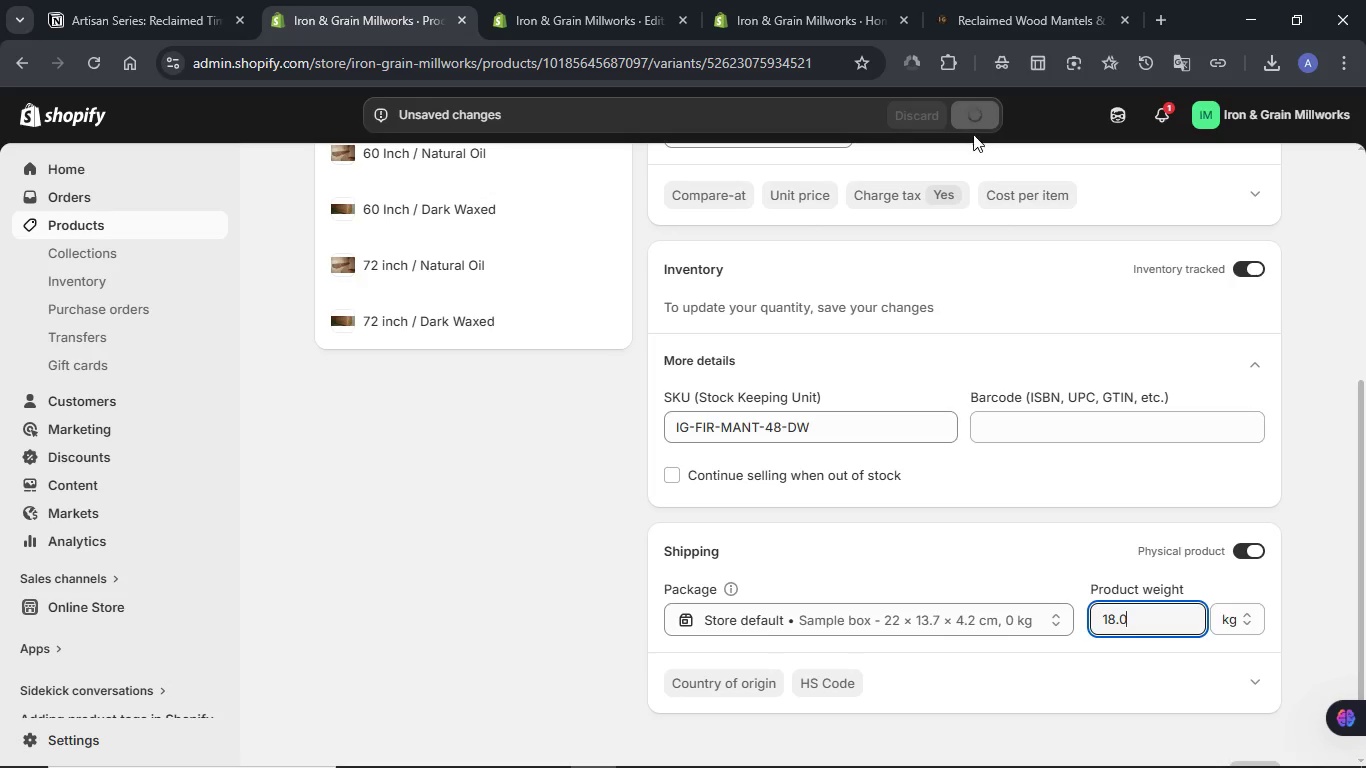 
scroll: coordinate [966, 322], scroll_direction: up, amount: 4.0
 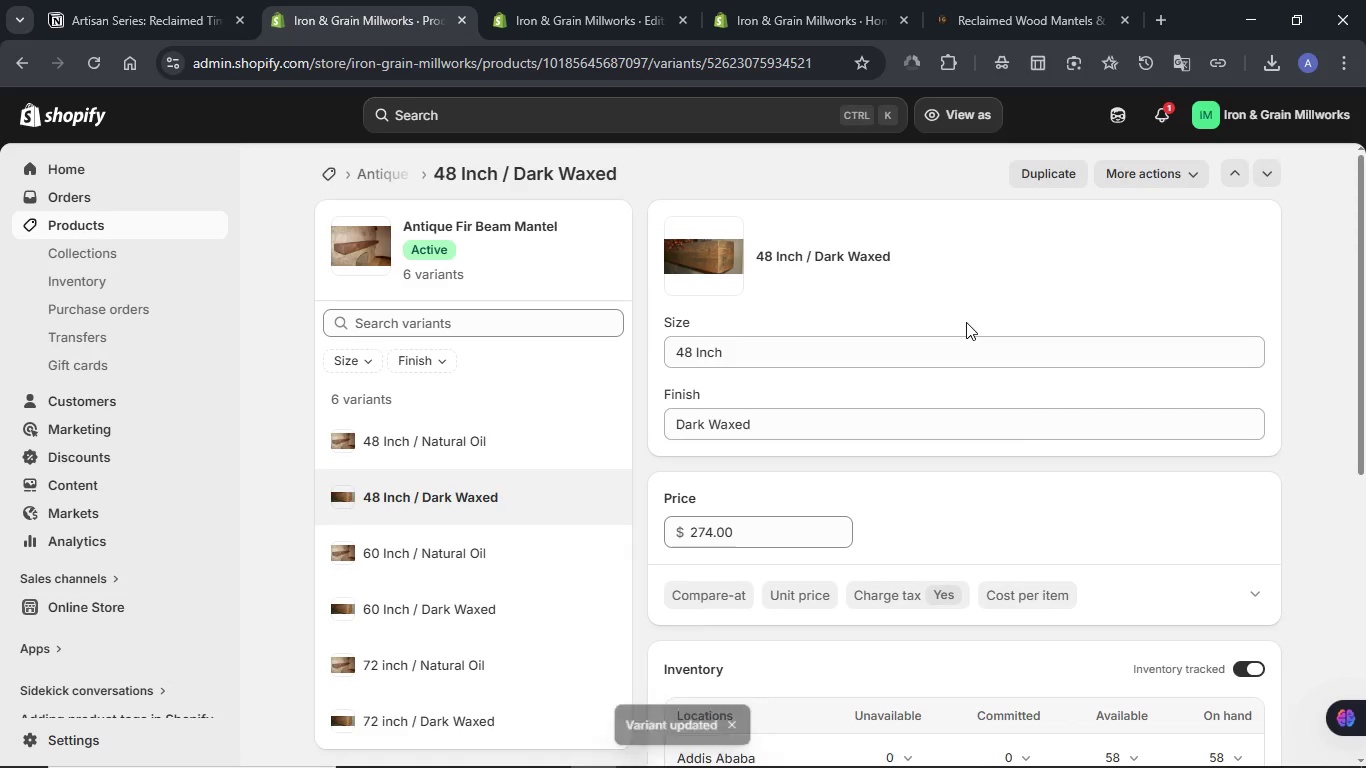 
scroll: coordinate [966, 322], scroll_direction: down, amount: 8.0
 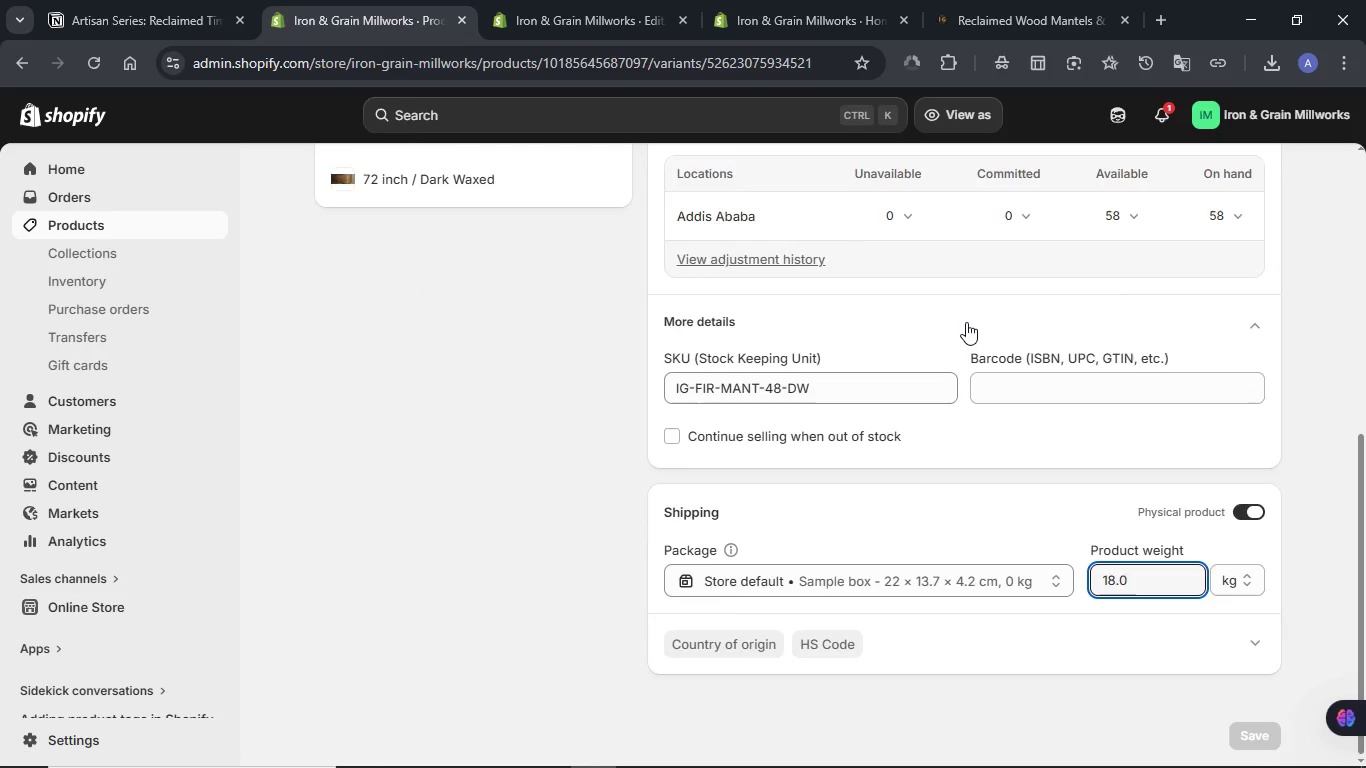 
scroll: coordinate [966, 322], scroll_direction: up, amount: 2.0
 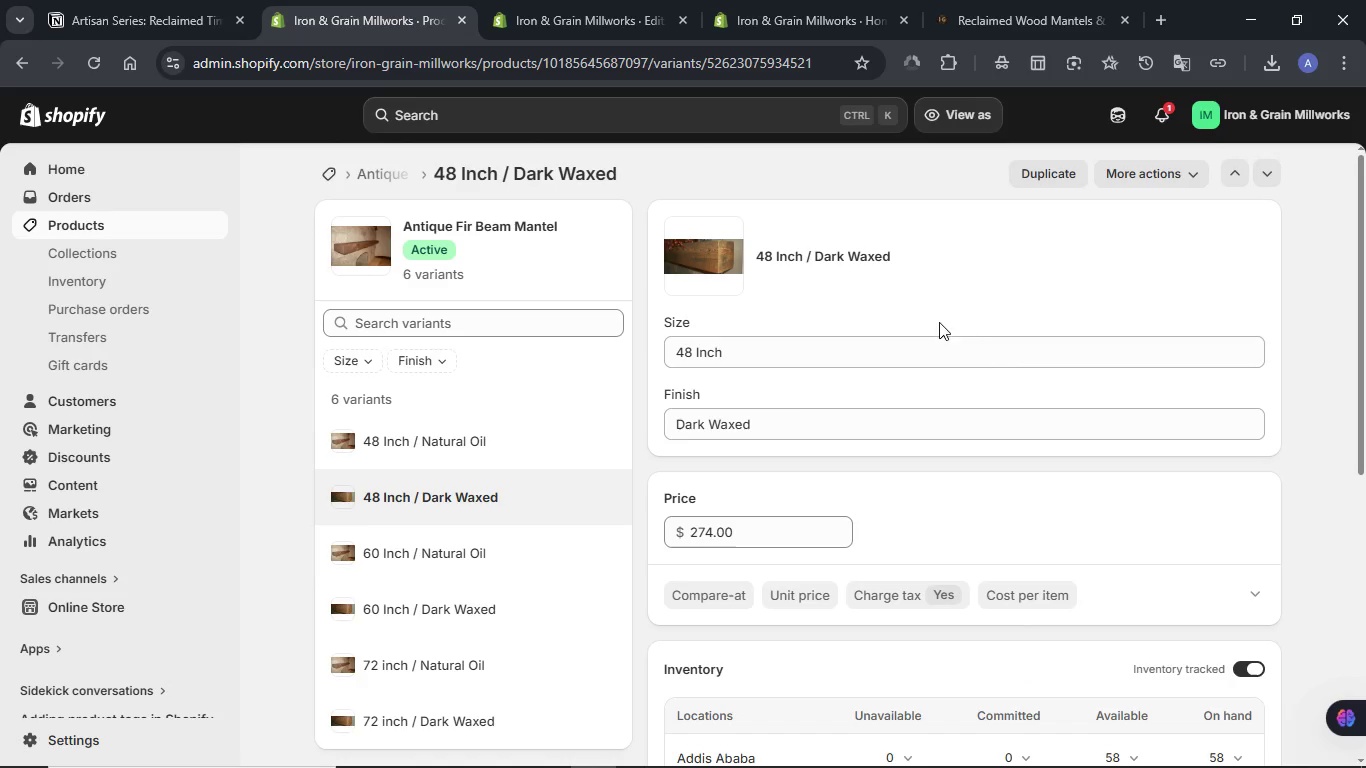 
left_click([457, 551])
 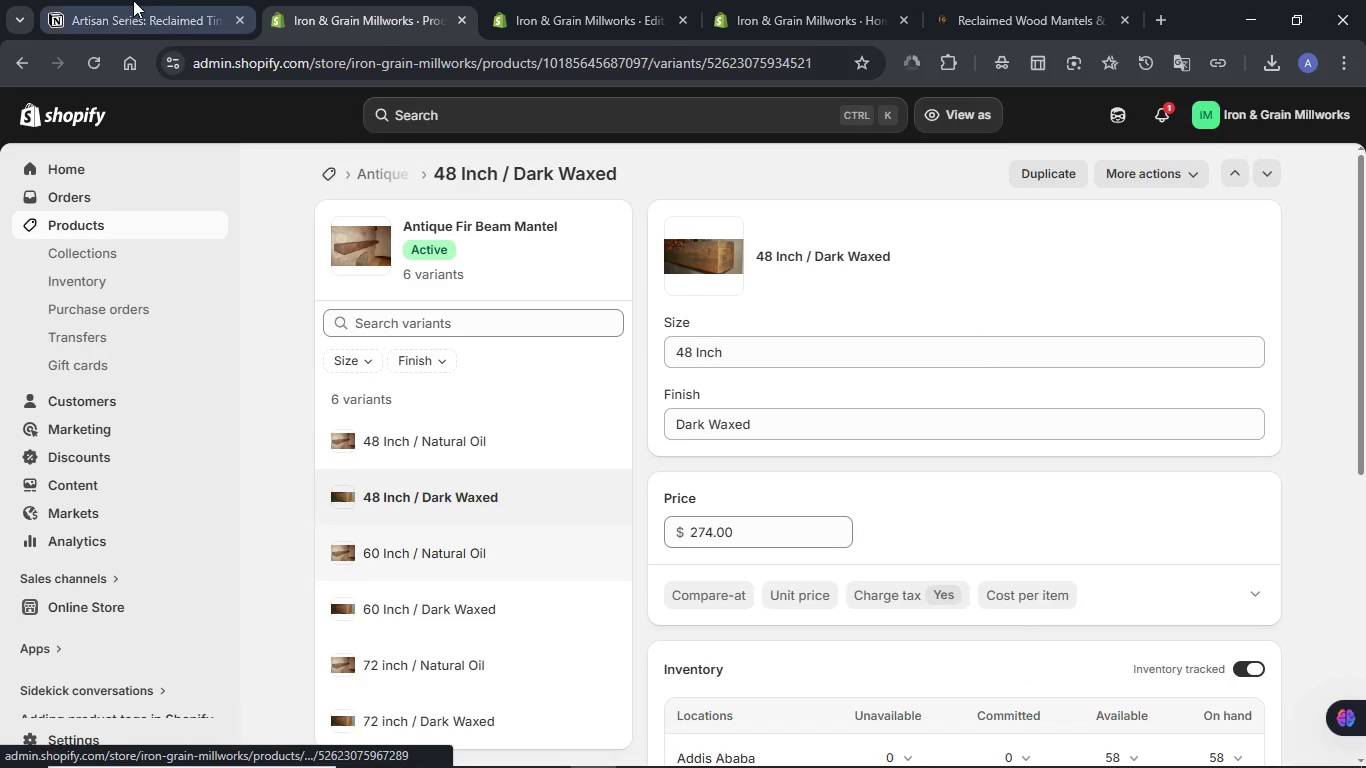 
left_click([133, 0])
 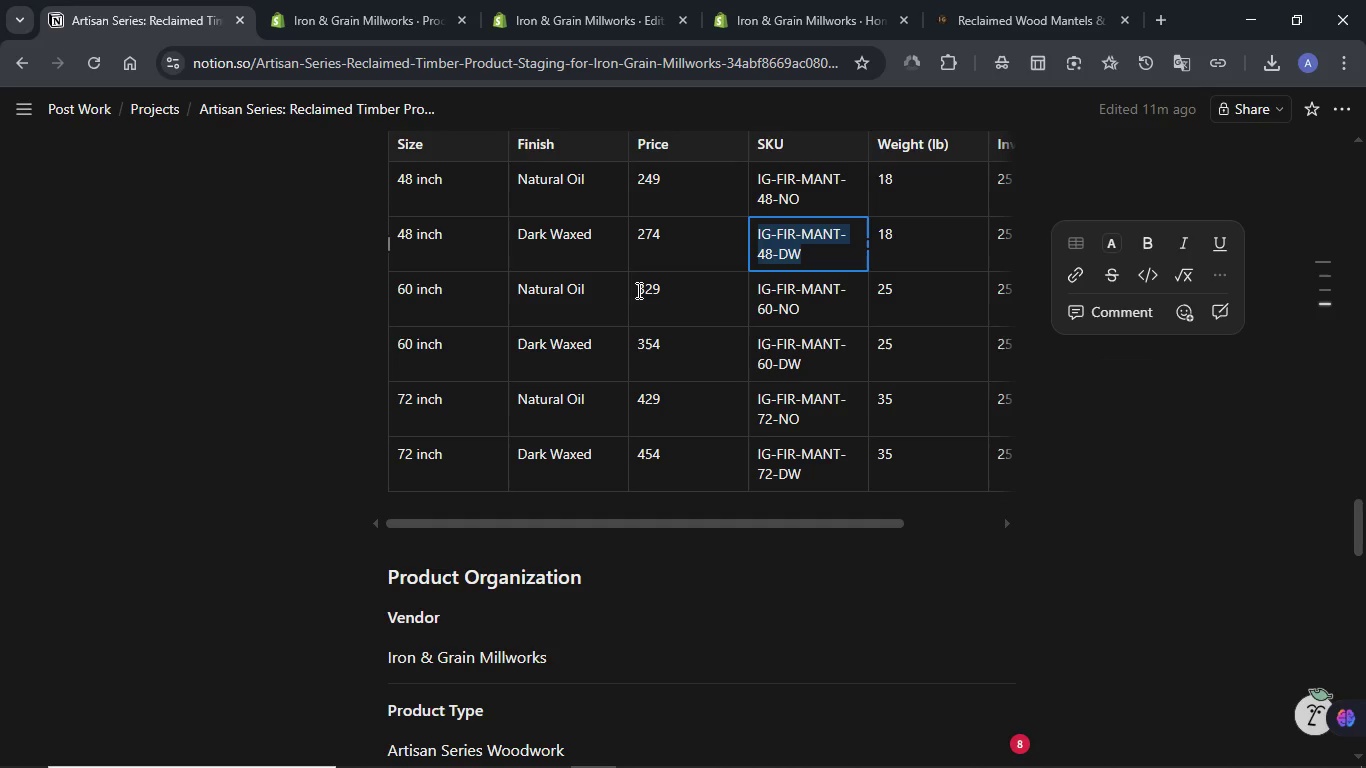 
double_click([637, 290])
 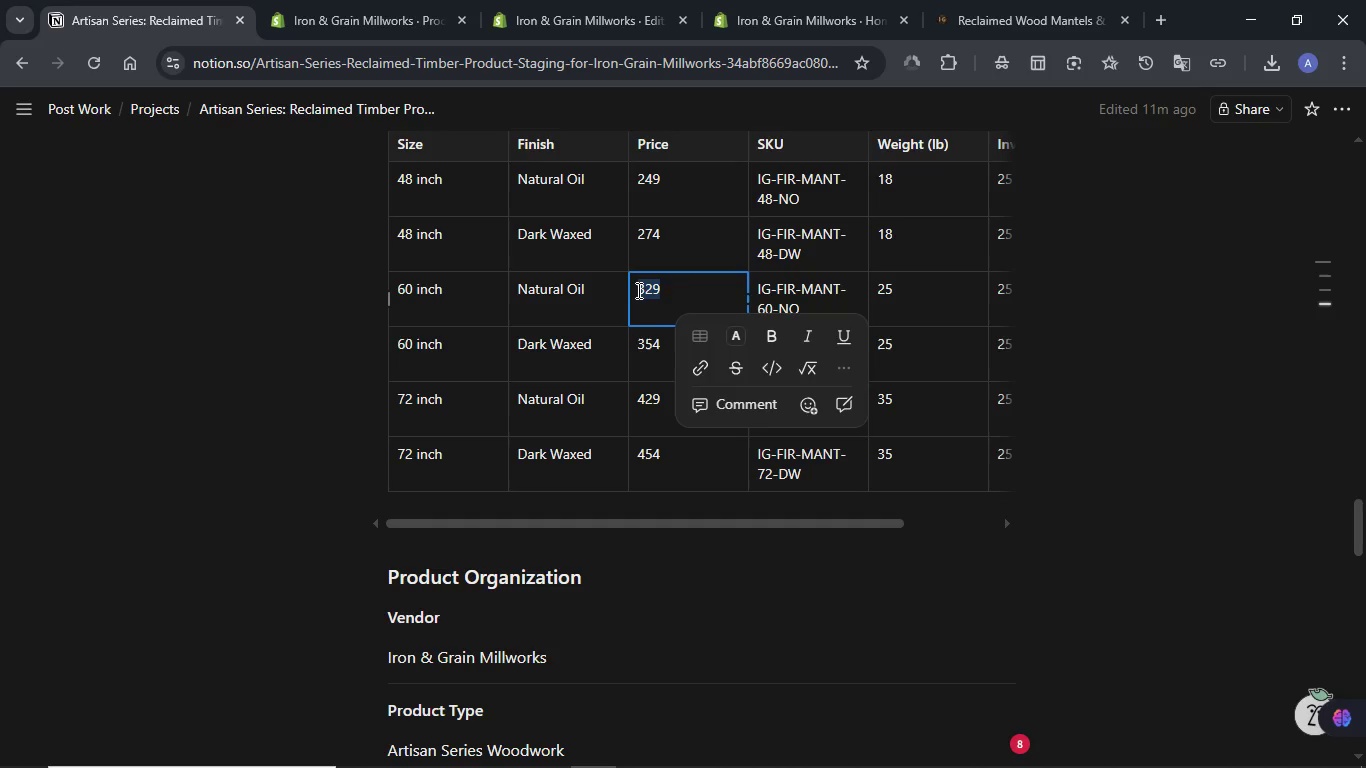 
key(Control+C)
 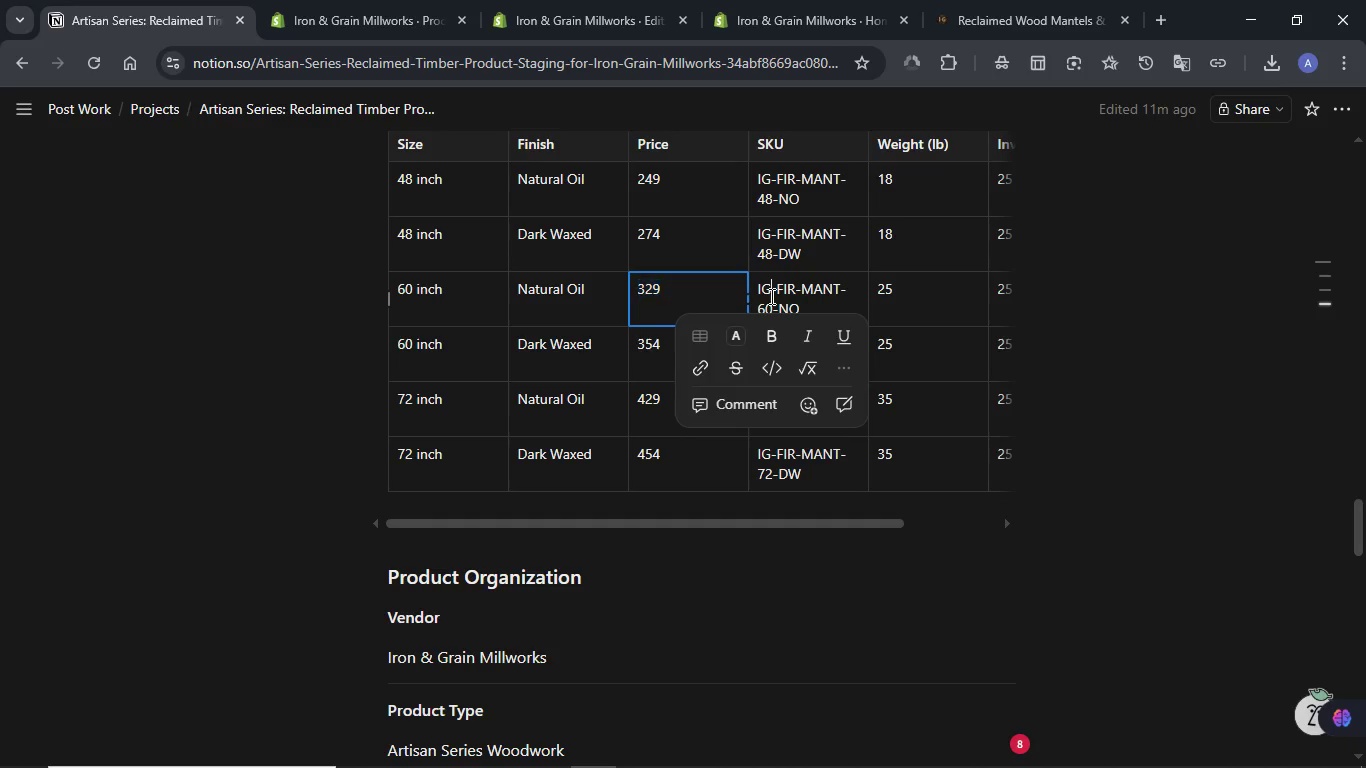 
double_click([770, 296])
 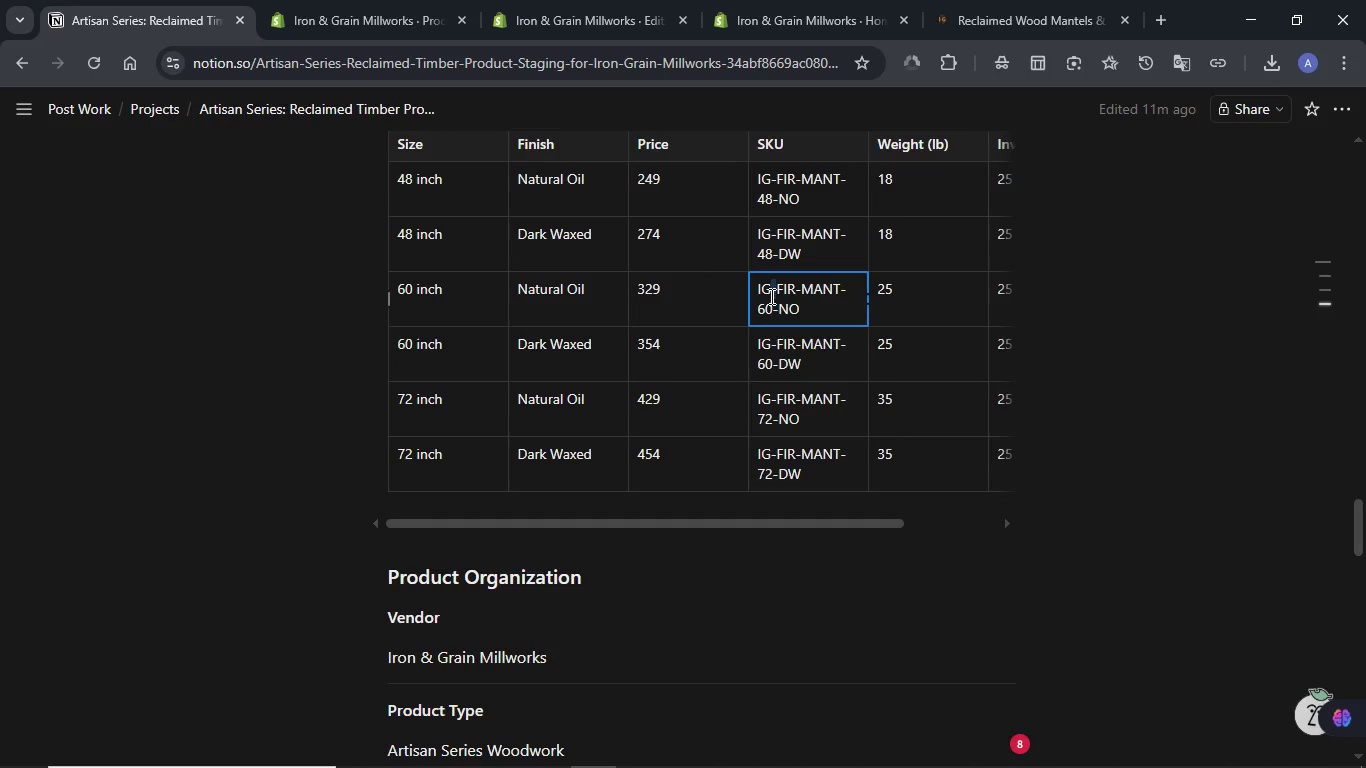 
triple_click([770, 296])
 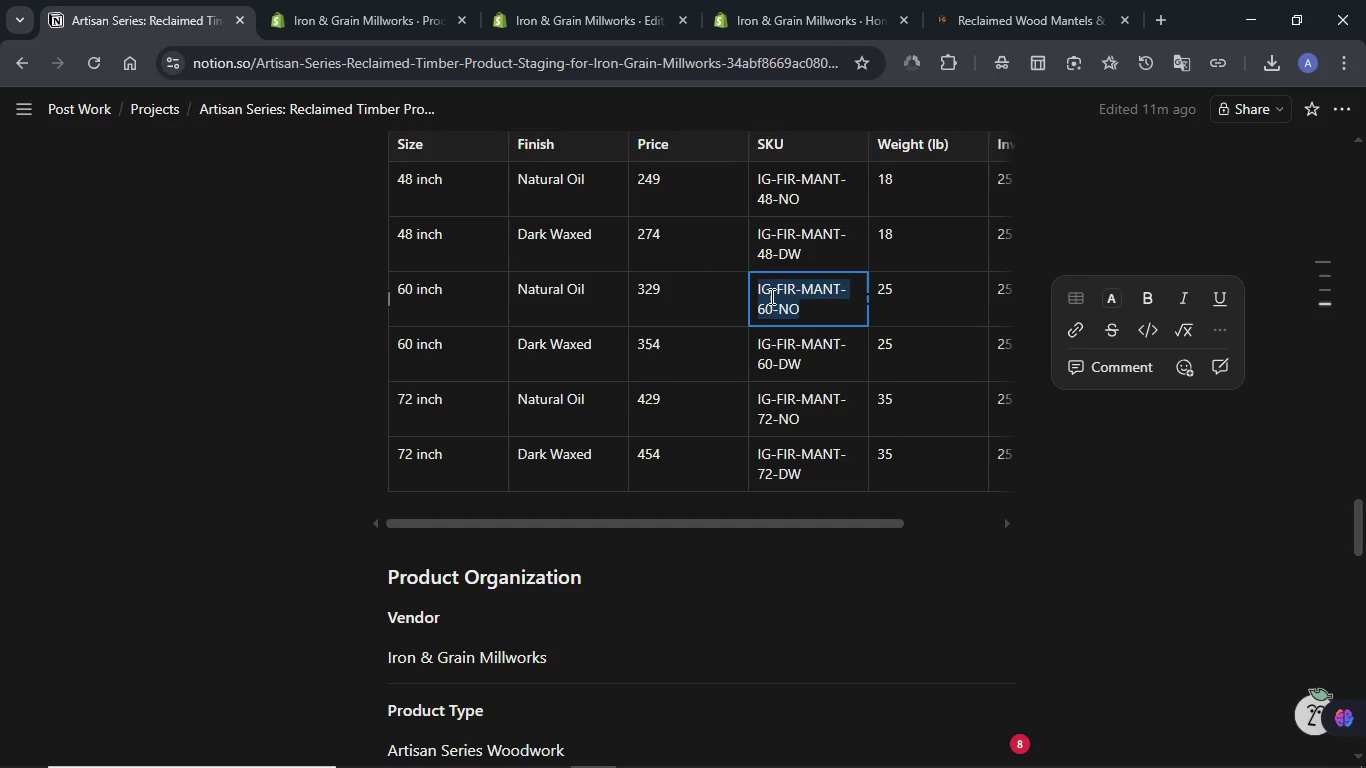 
key(Control+C)
 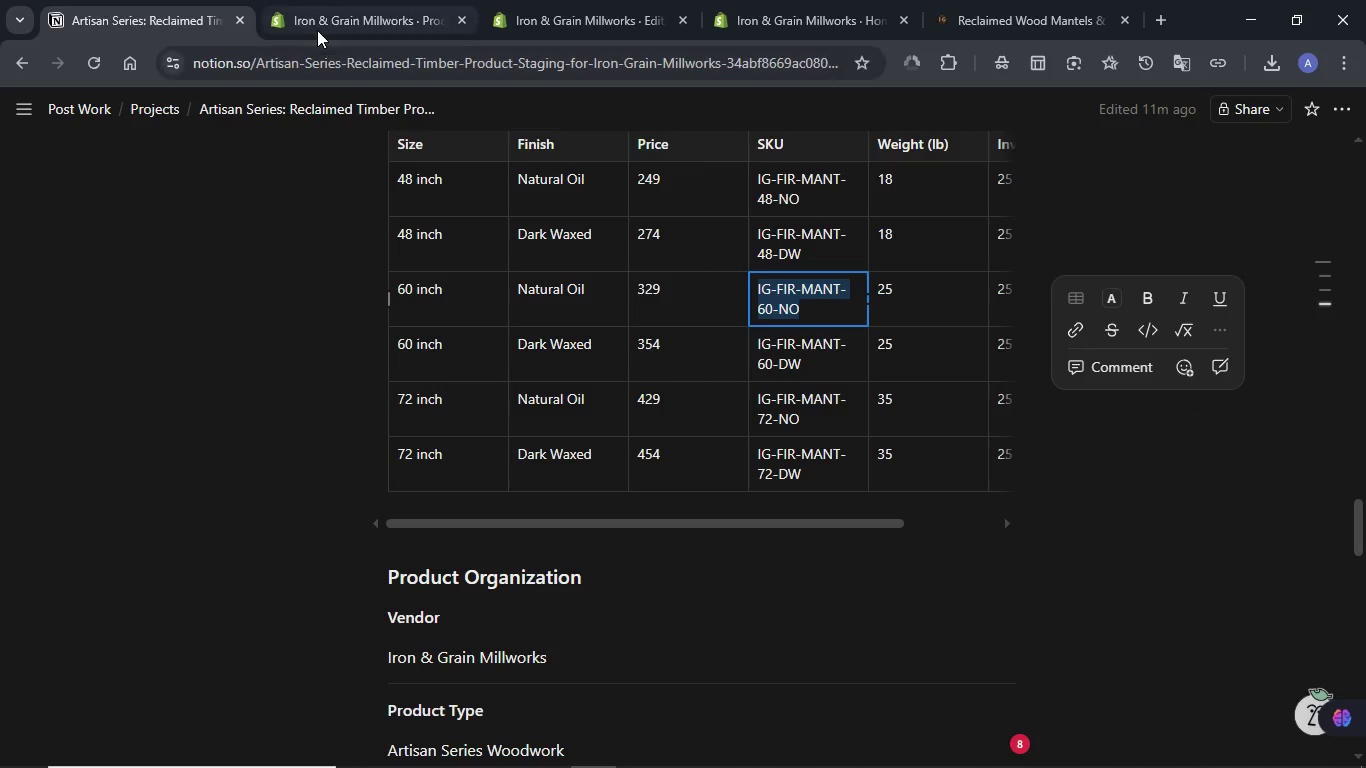 
left_click([317, 29])
 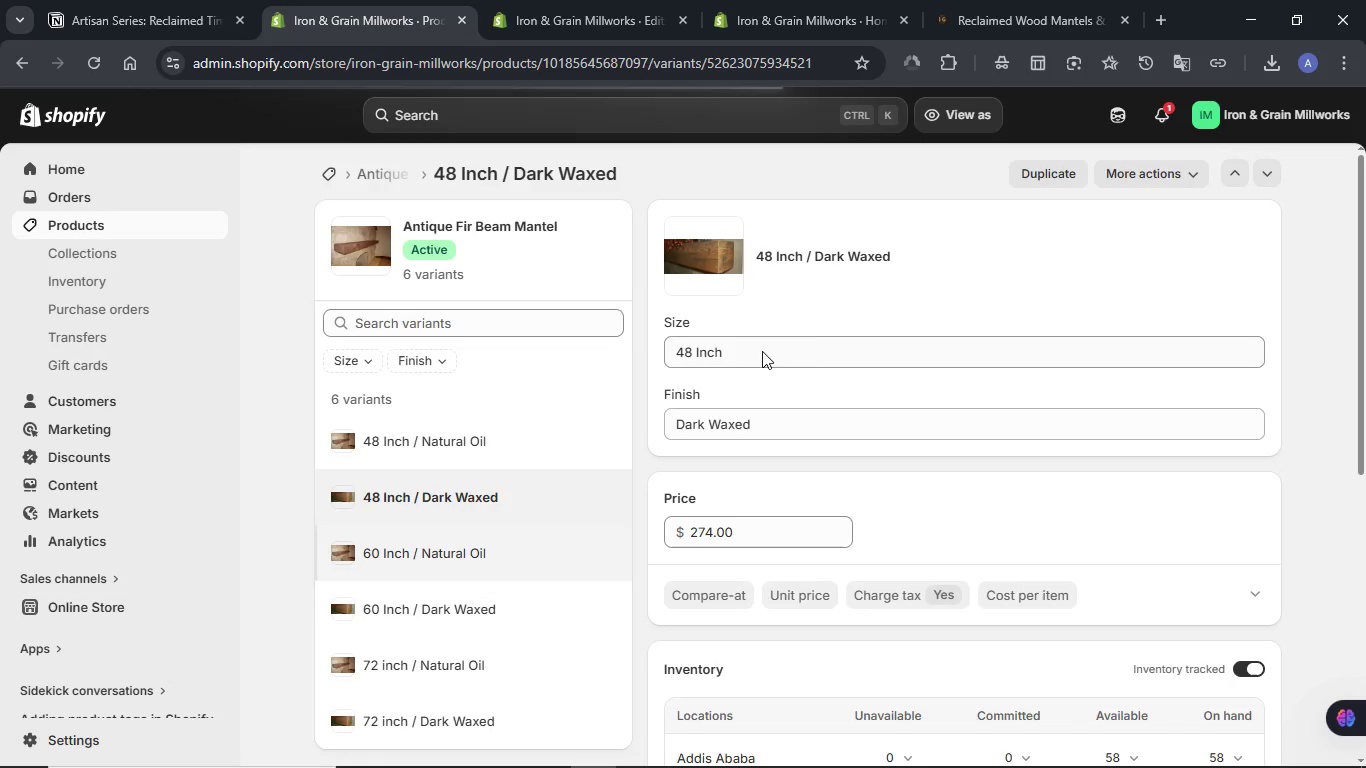 
scroll: coordinate [794, 373], scroll_direction: down, amount: 3.0
 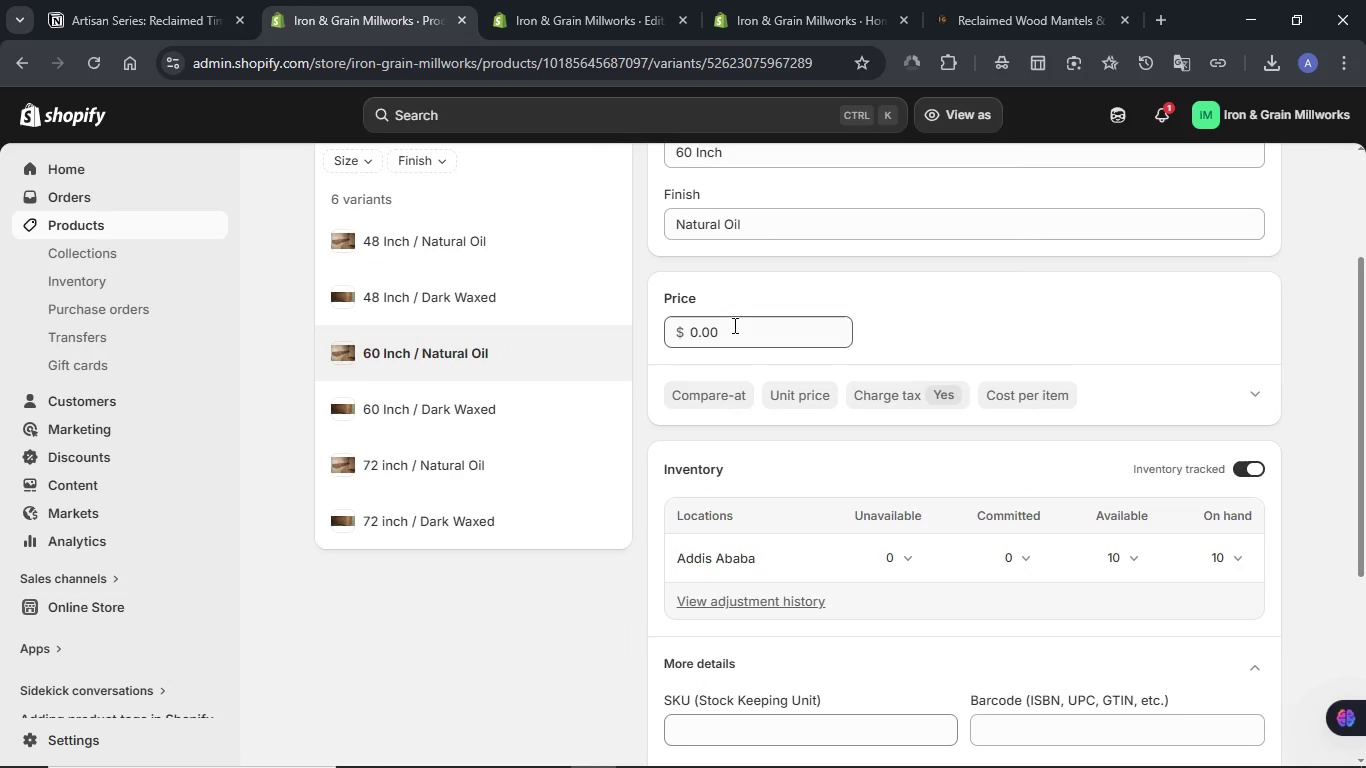 
double_click([733, 325])
 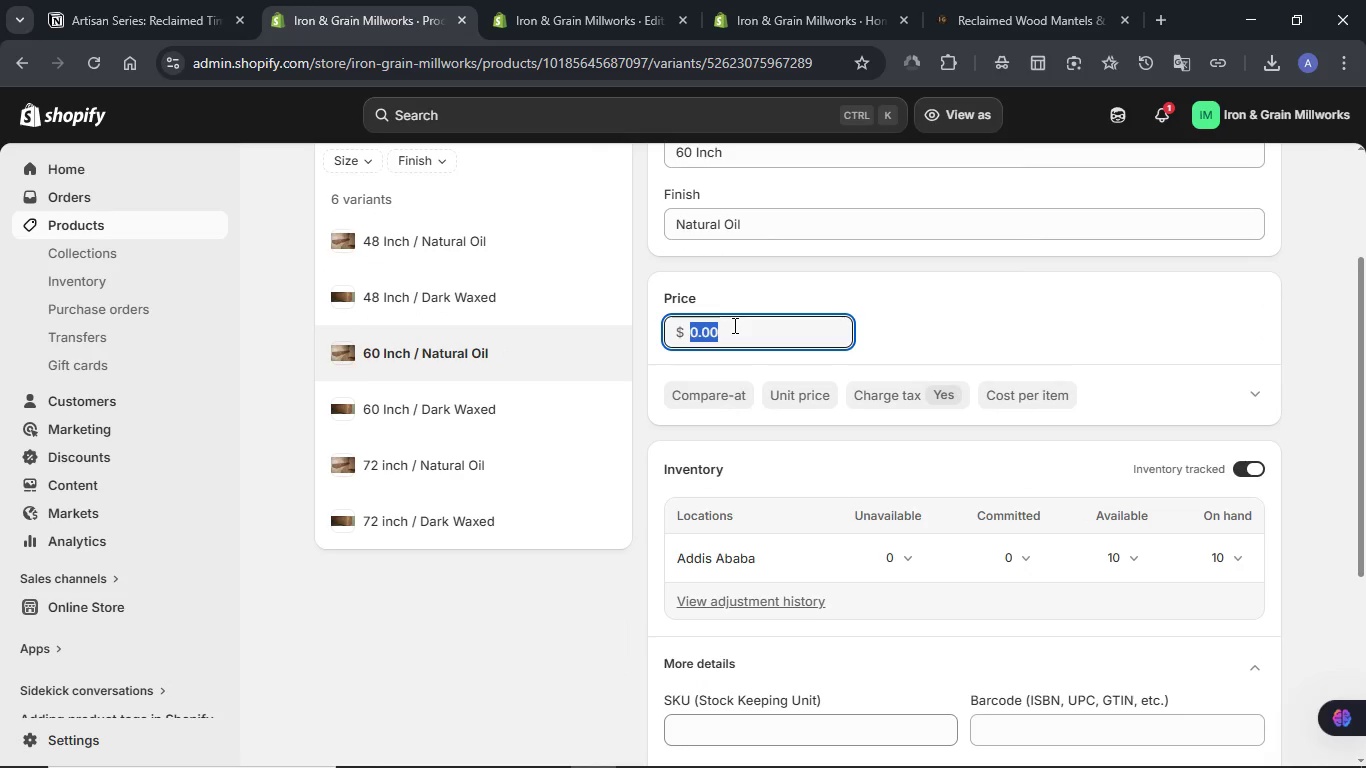 
key(Meta+V)
 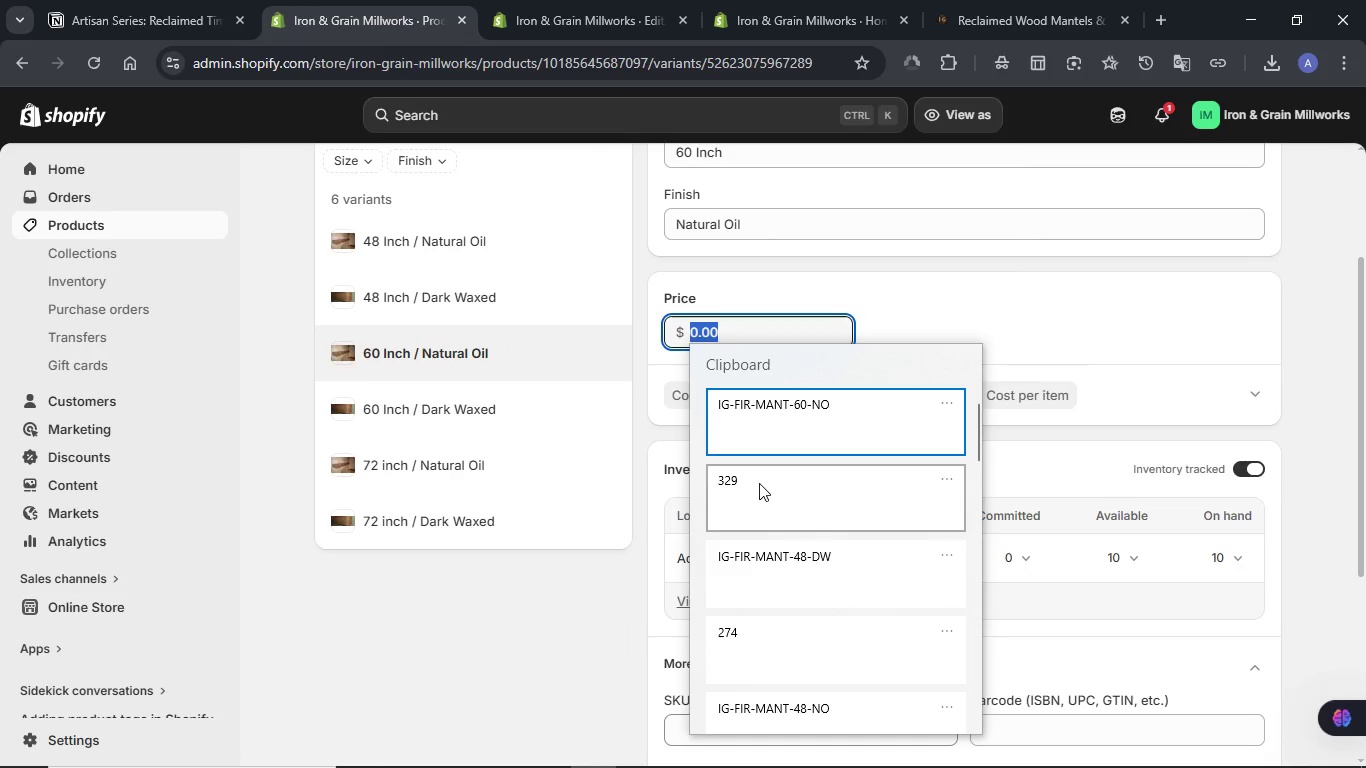 
left_click([759, 483])
 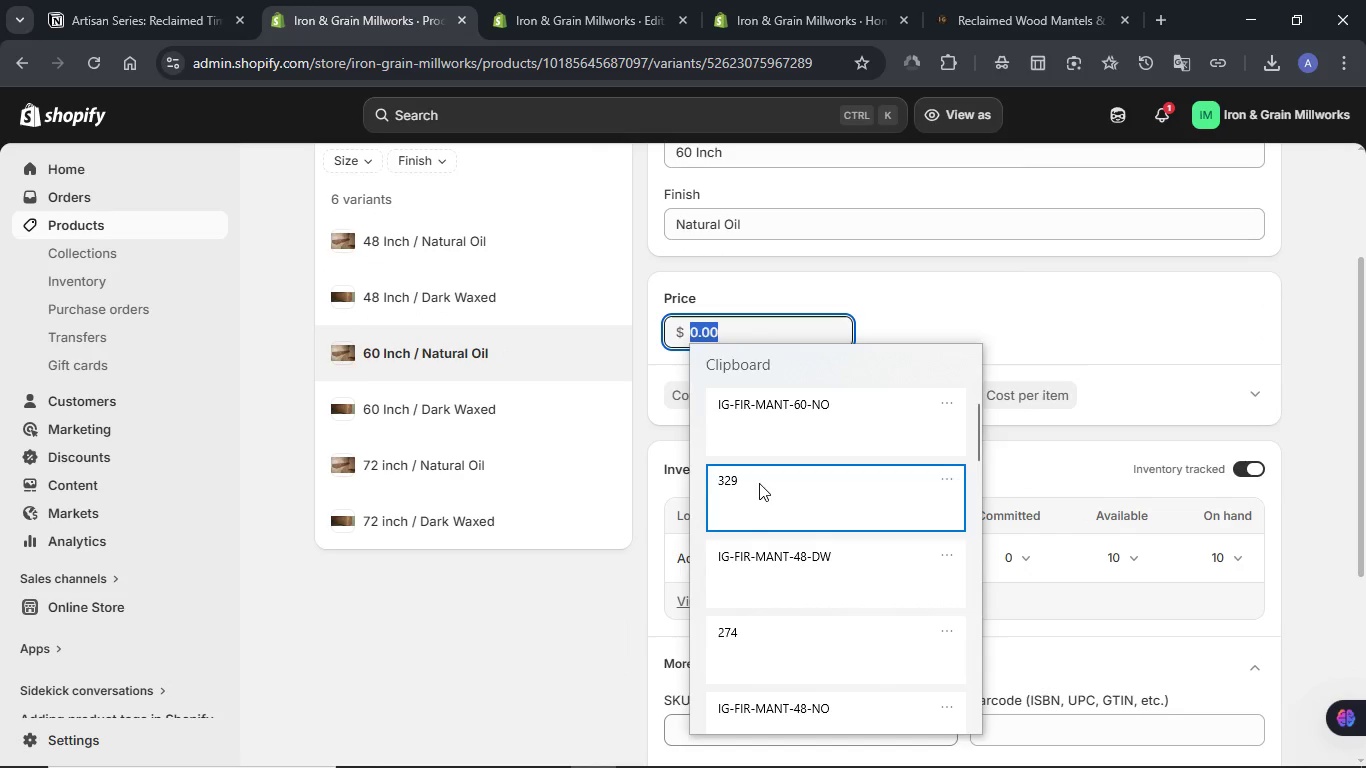 
key(Control+ControlLeft)
 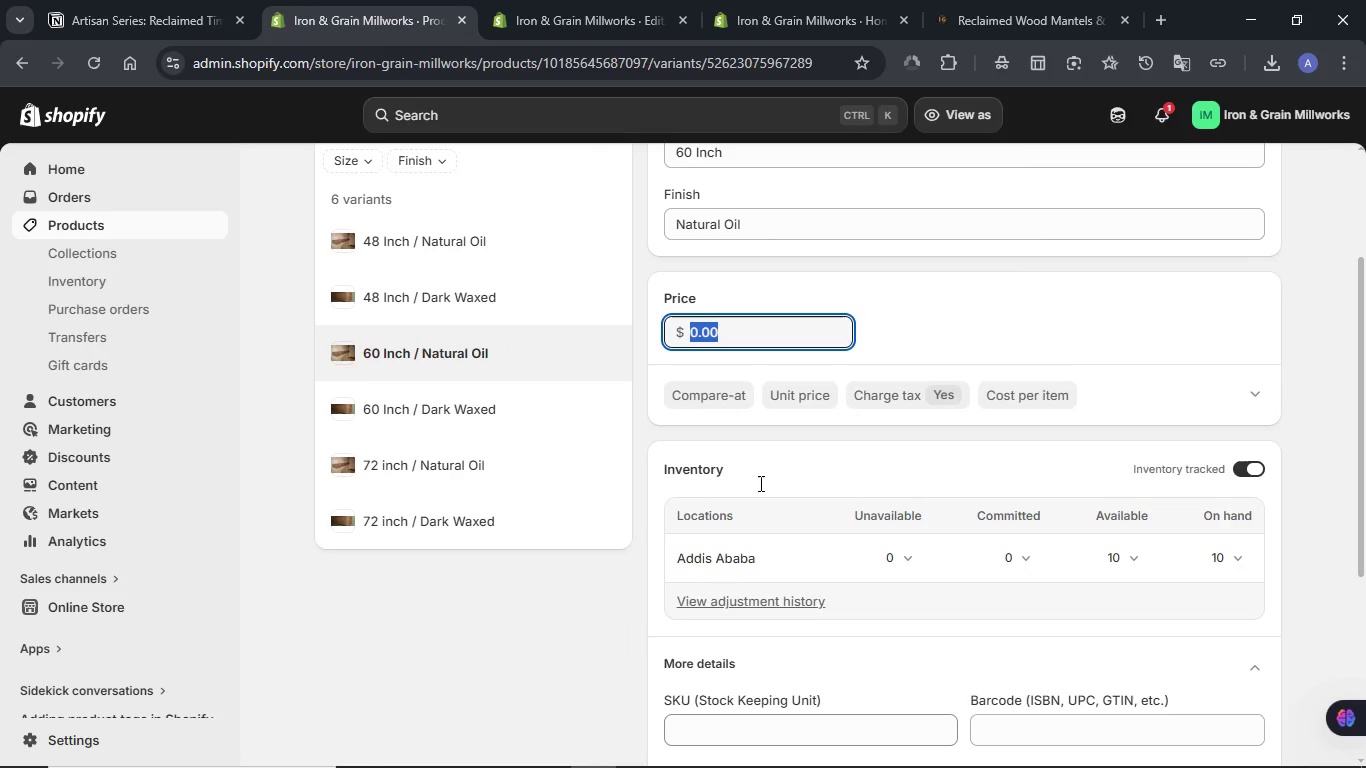 
hold_key(key=V, duration=3.5)
 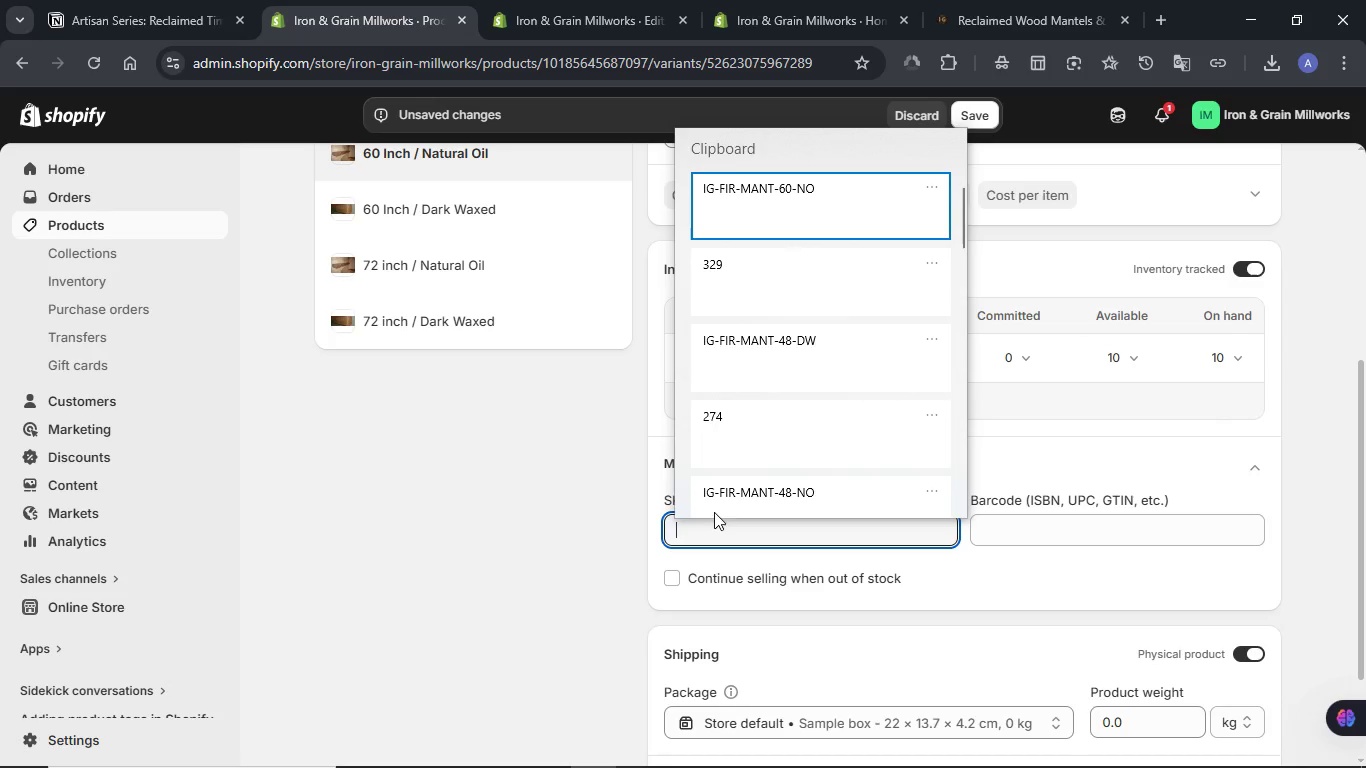 
scroll: coordinate [755, 454], scroll_direction: down, amount: 2.0
 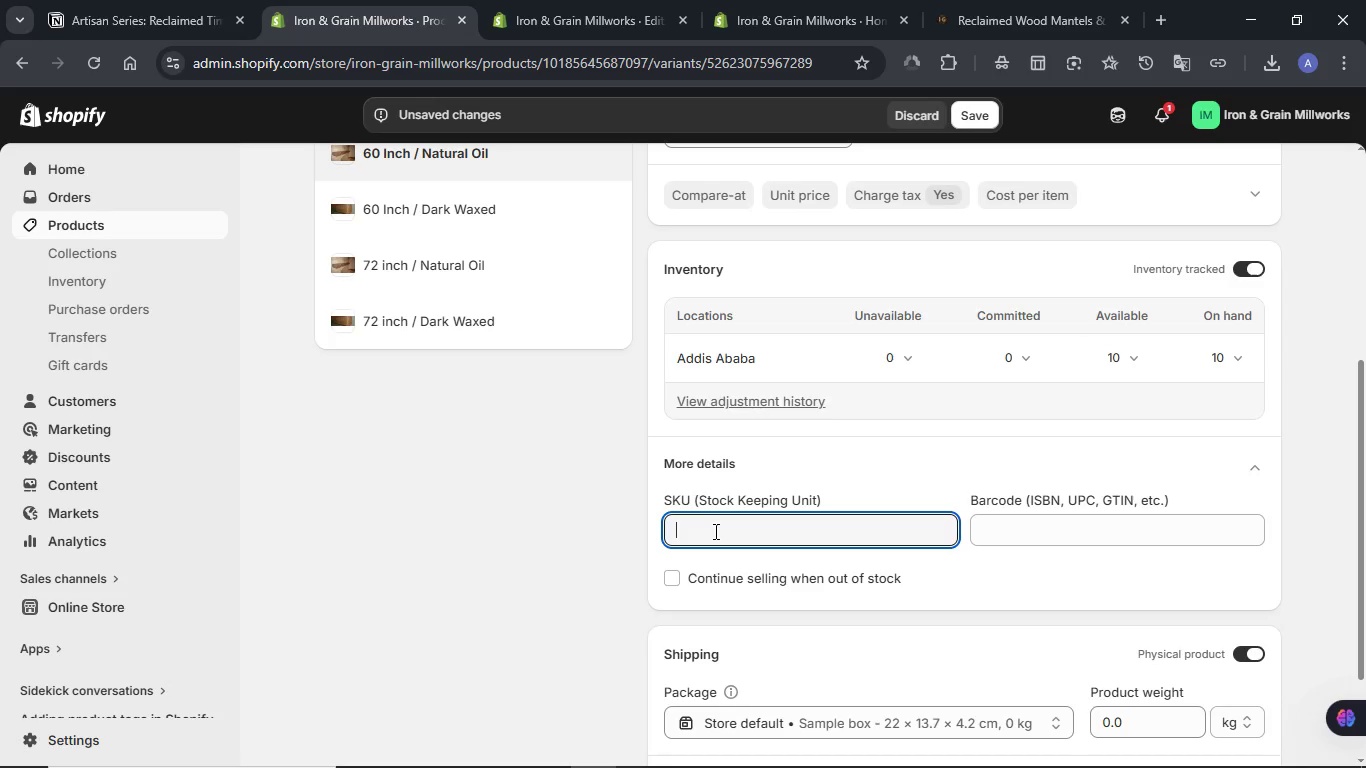 
hold_key(key=MetaLeft, duration=0.53)
 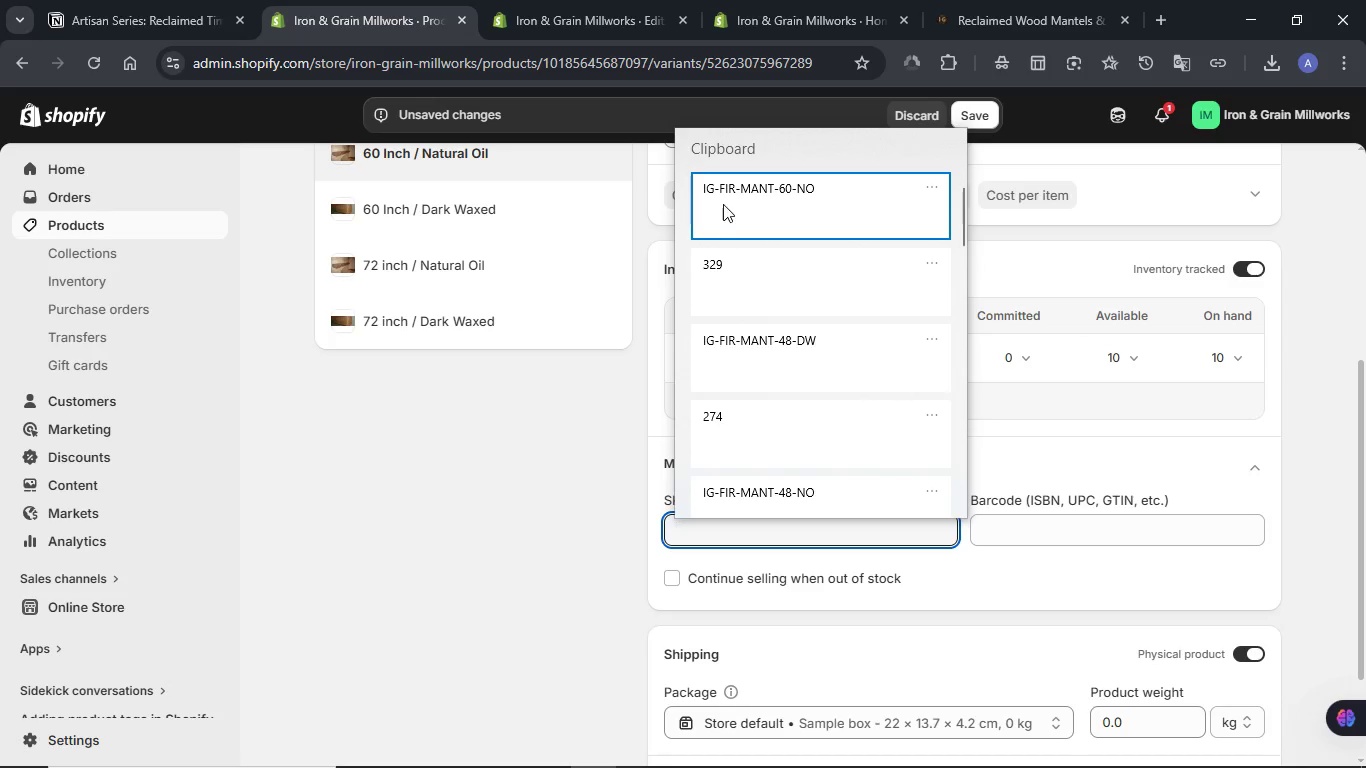 
left_click([723, 202])
 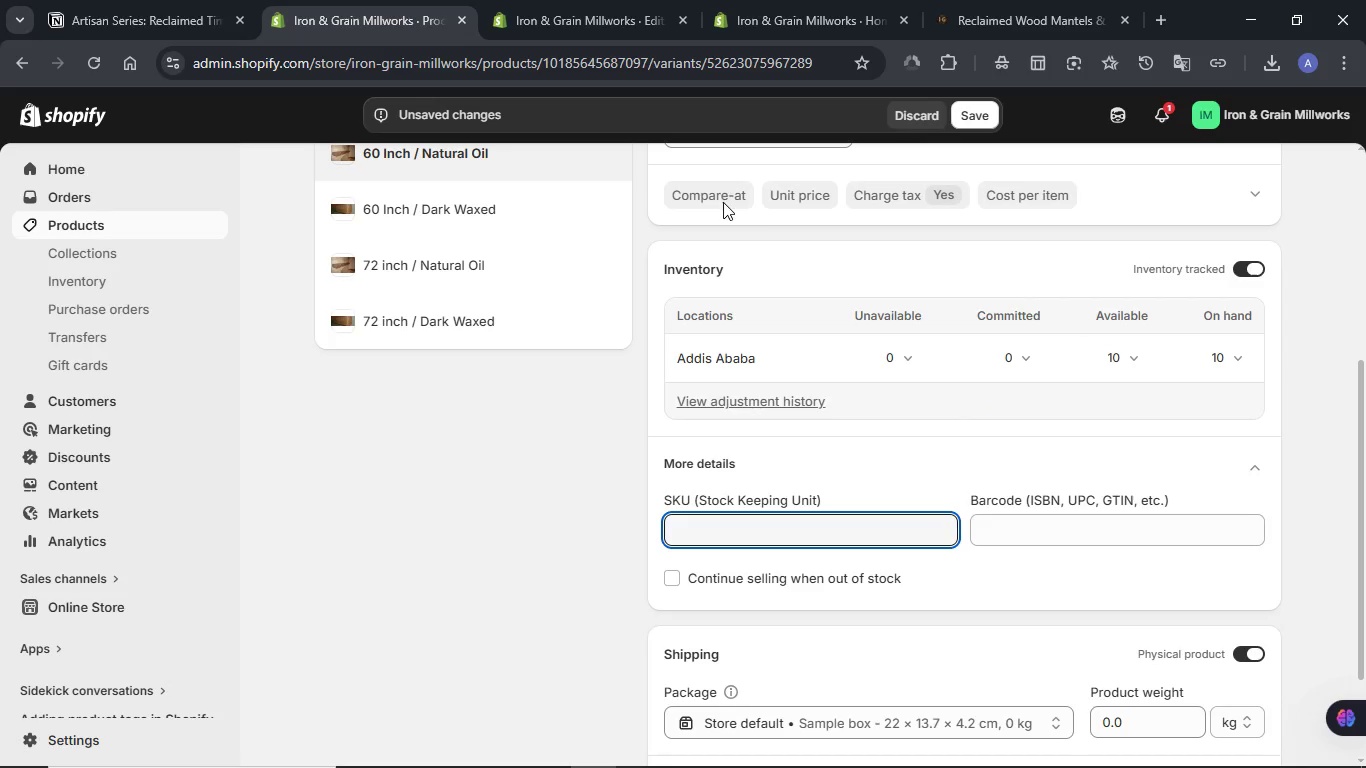 
key(Control+ControlLeft)
 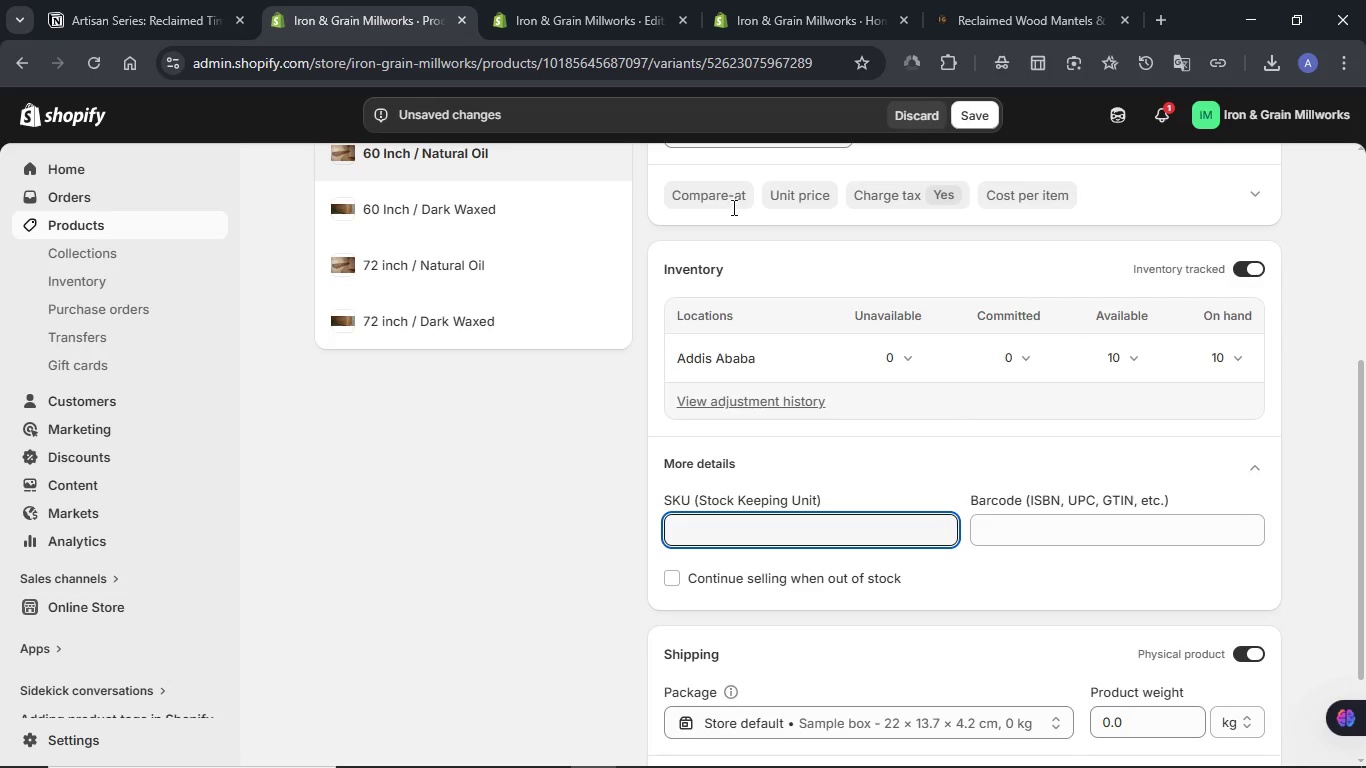 
left_click([36, 0])
 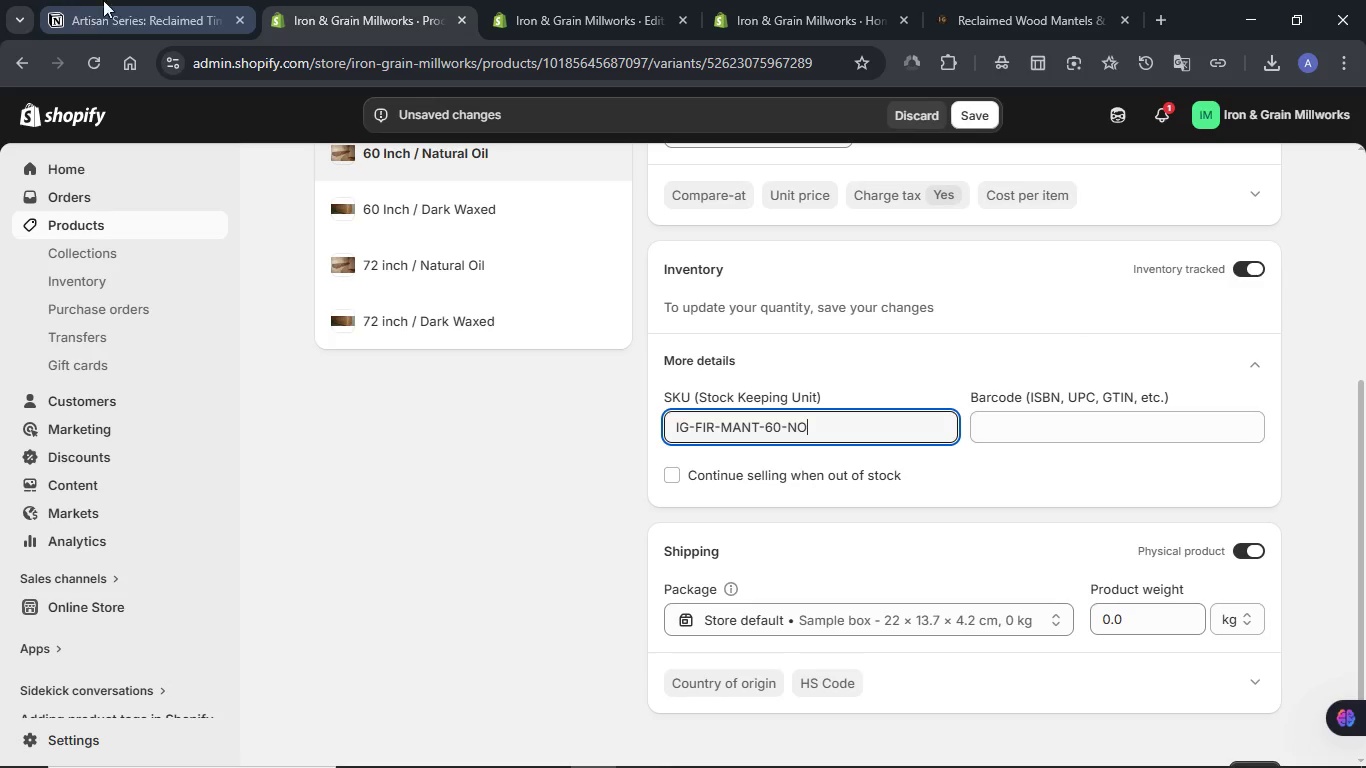 
left_click([114, 0])
 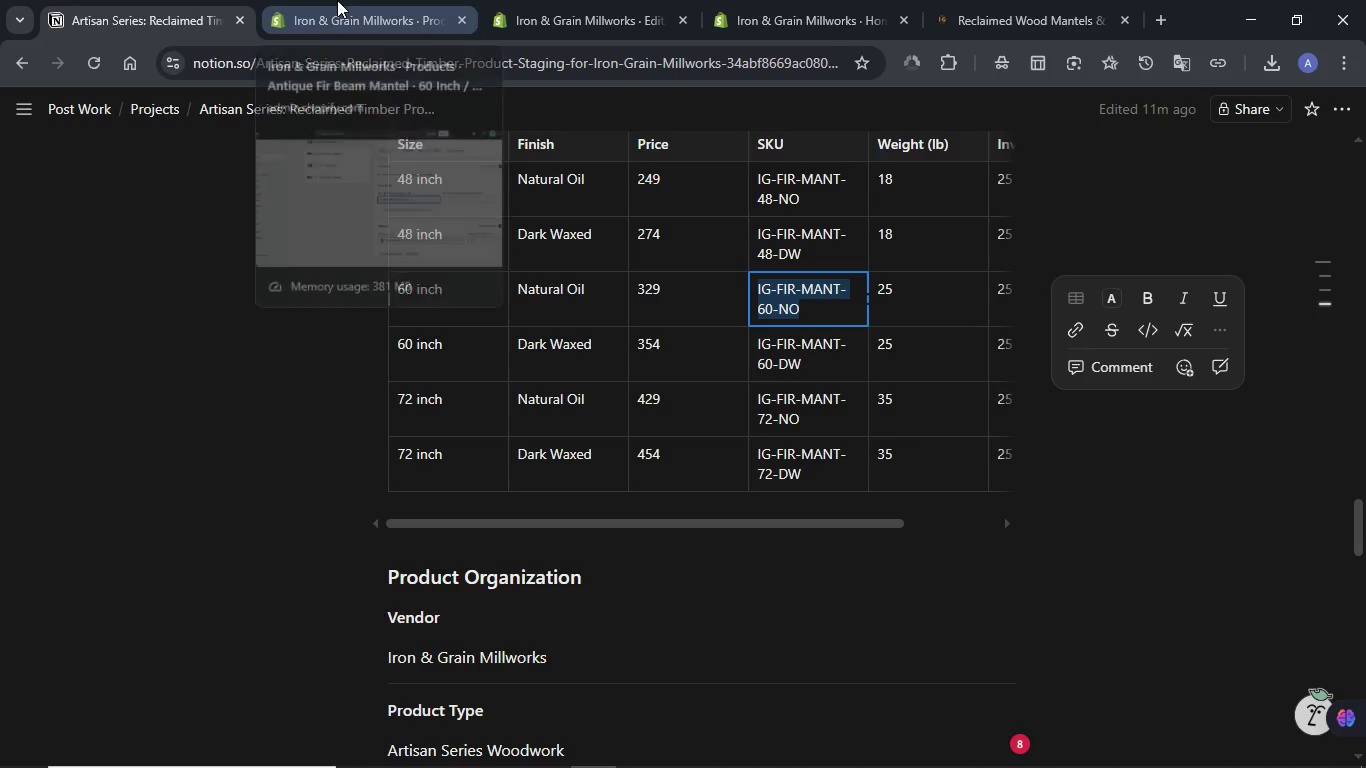 
left_click([337, 0])
 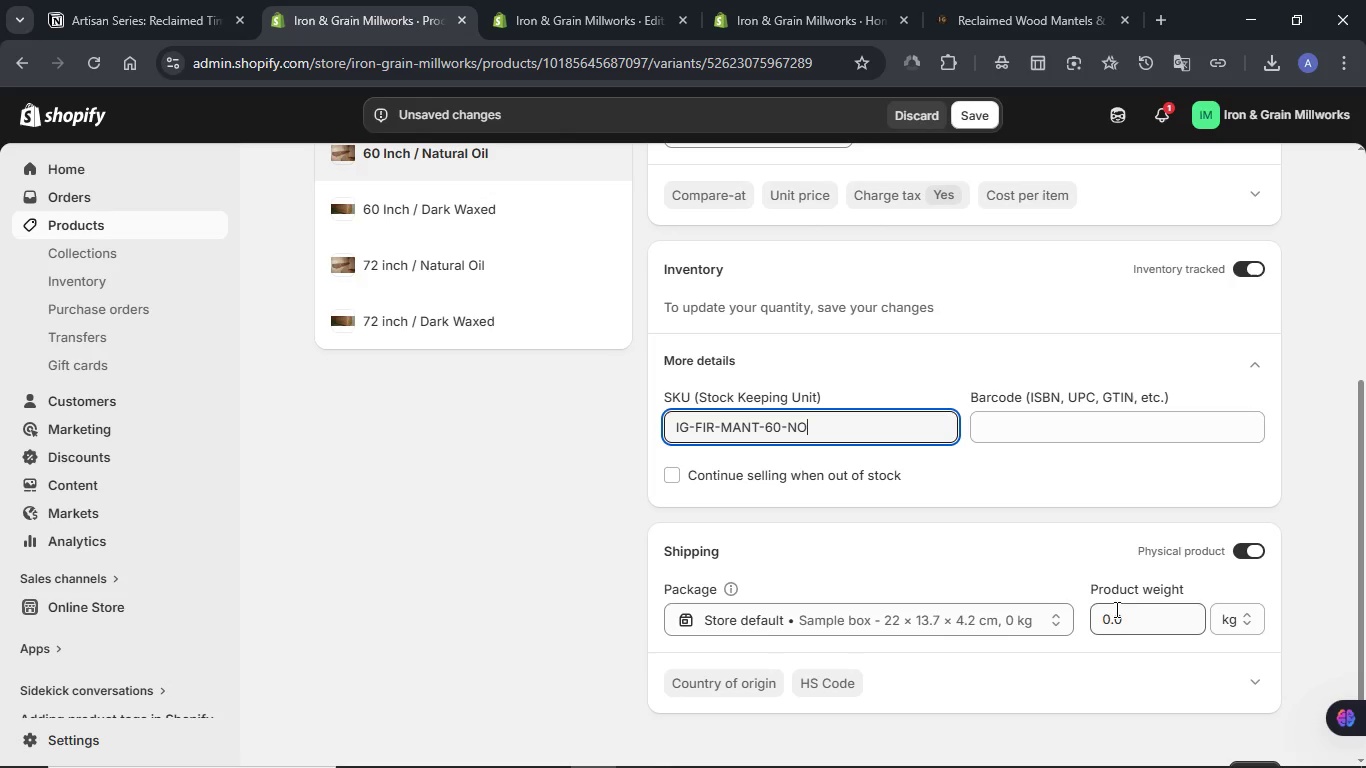 
double_click([1117, 616])
 